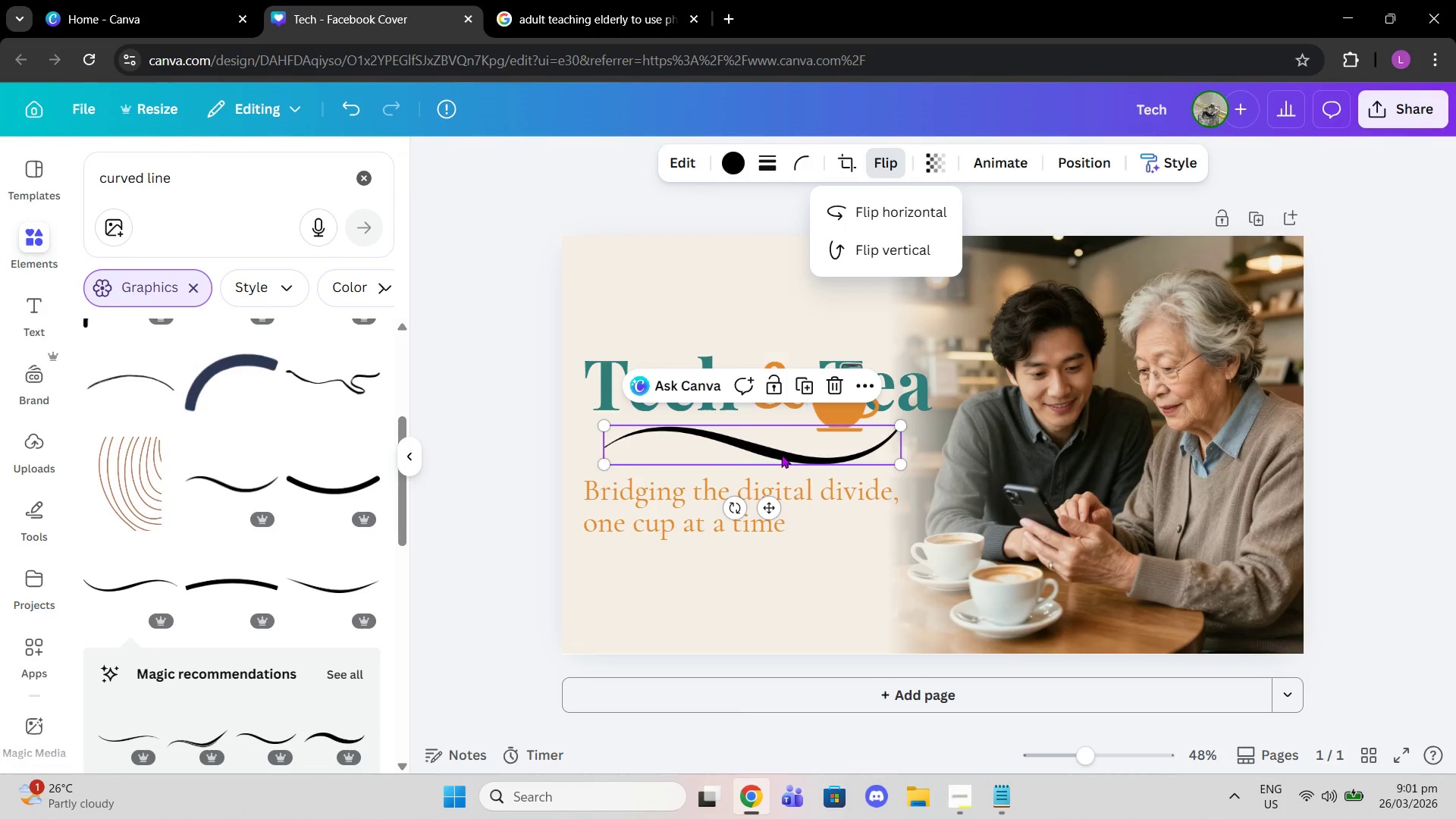 
left_click_drag(start_coordinate=[781, 454], to_coordinate=[777, 448])
 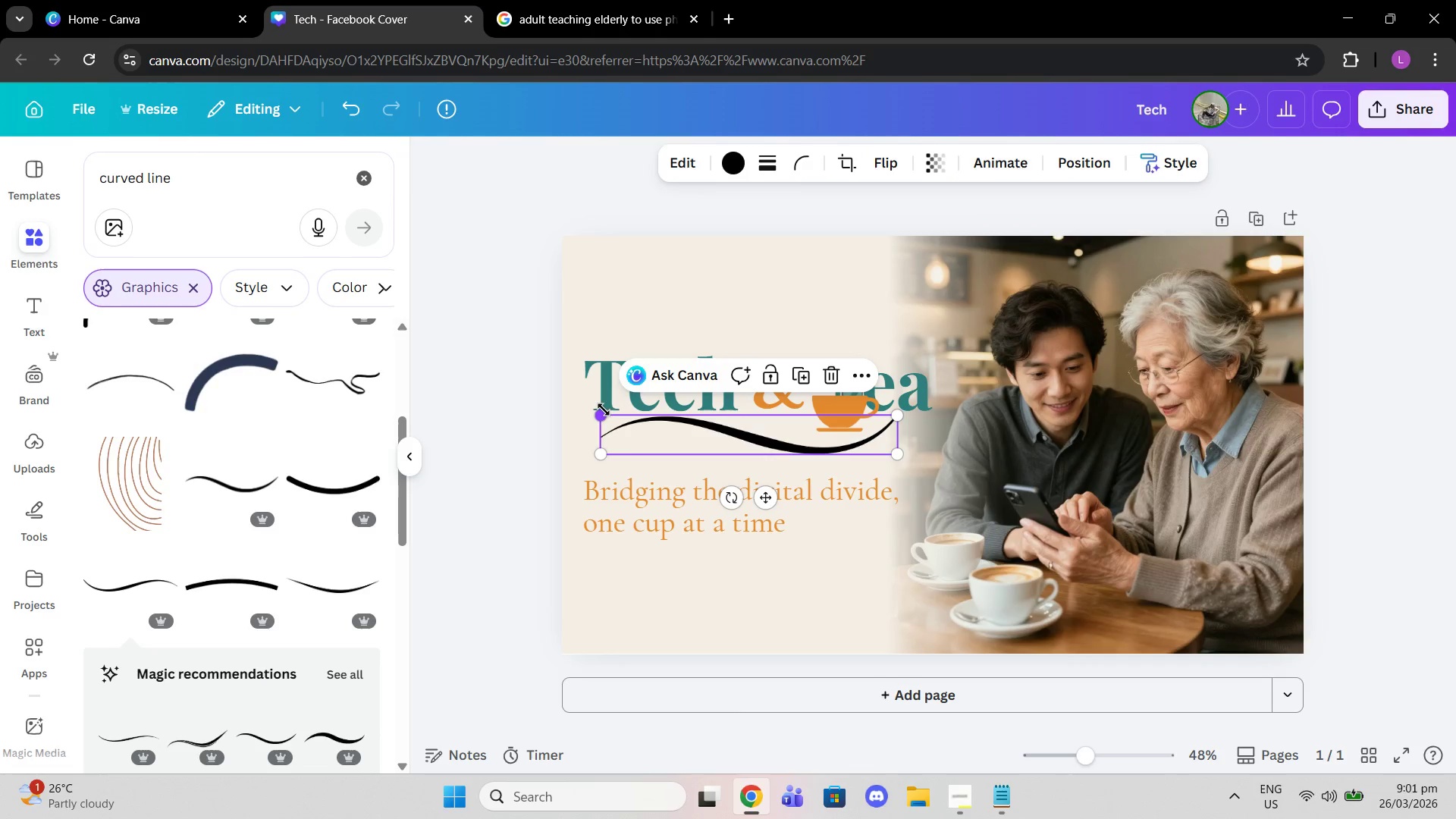 
left_click_drag(start_coordinate=[604, 410], to_coordinate=[699, 439])
 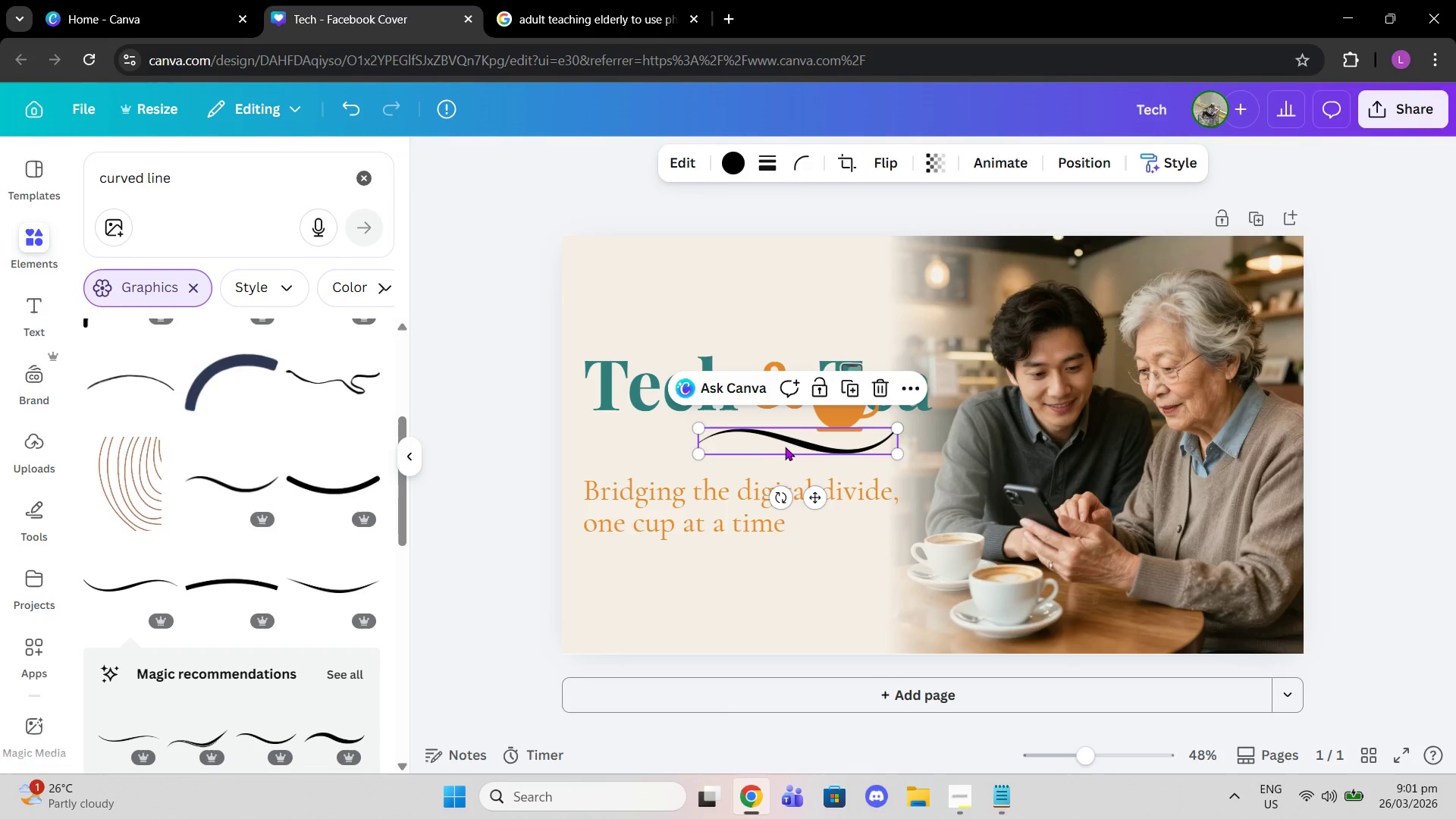 
left_click_drag(start_coordinate=[785, 447], to_coordinate=[770, 445])
 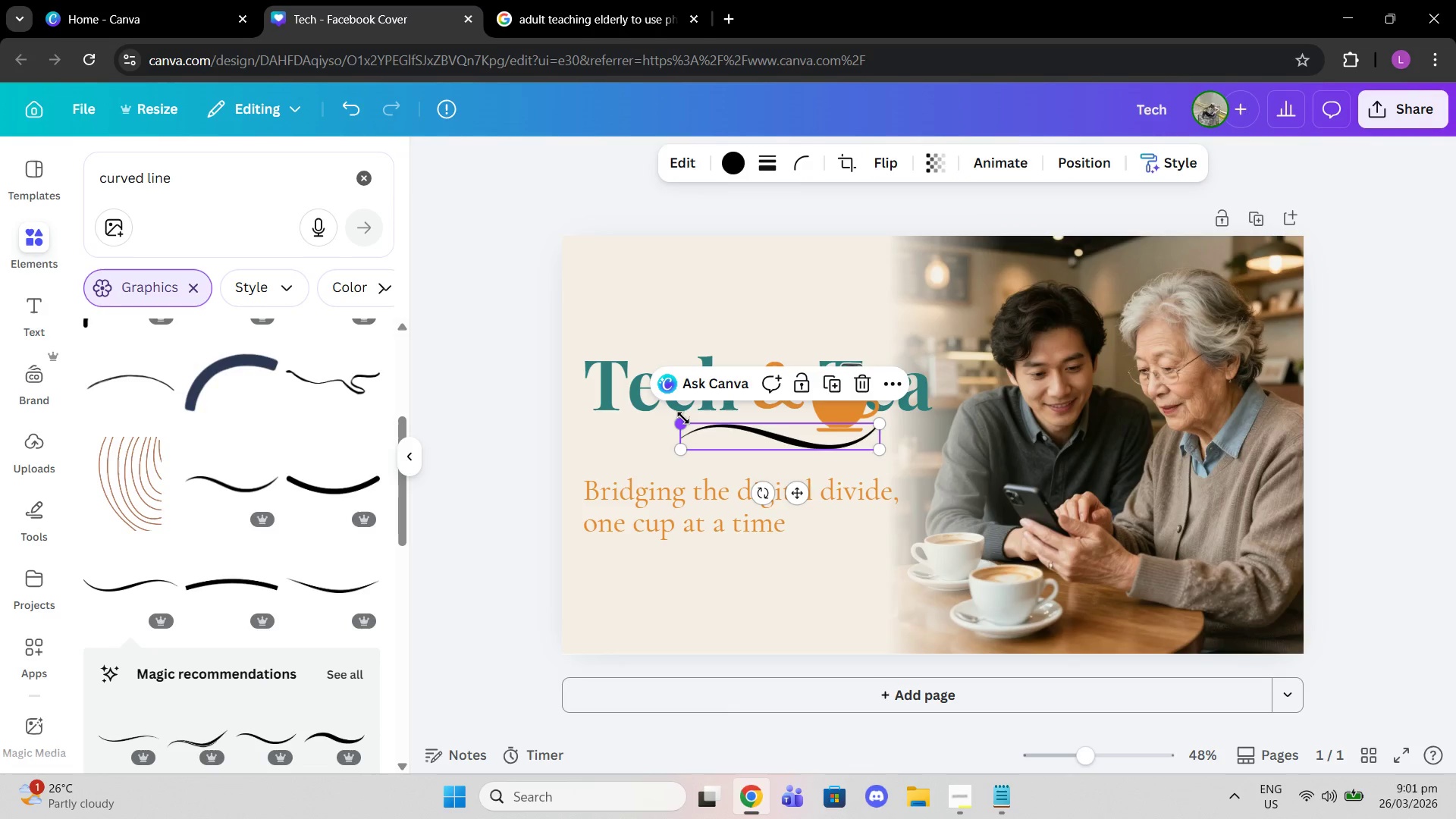 
left_click_drag(start_coordinate=[682, 418], to_coordinate=[635, 406])
 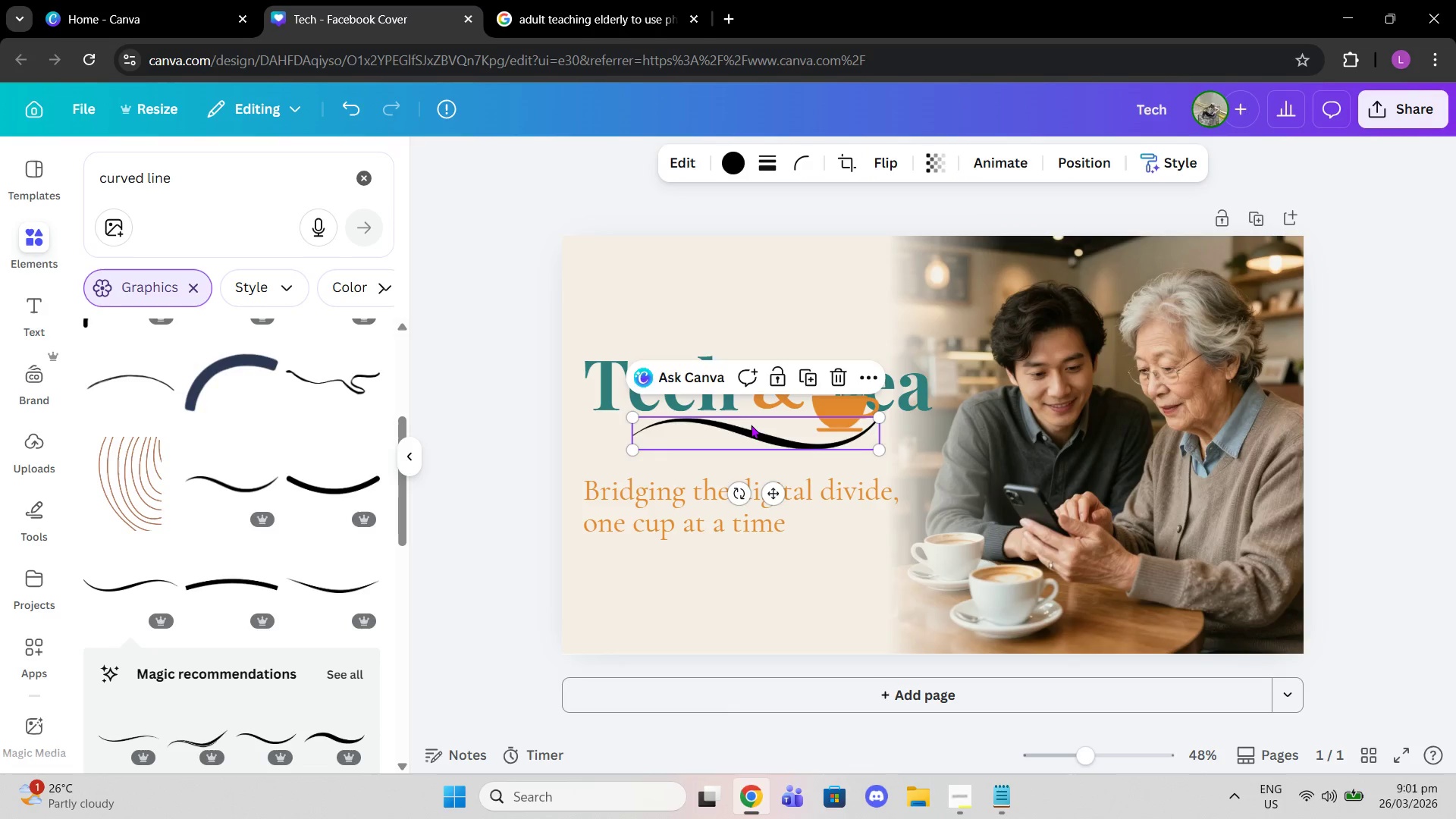 
left_click_drag(start_coordinate=[751, 425], to_coordinate=[730, 432])
 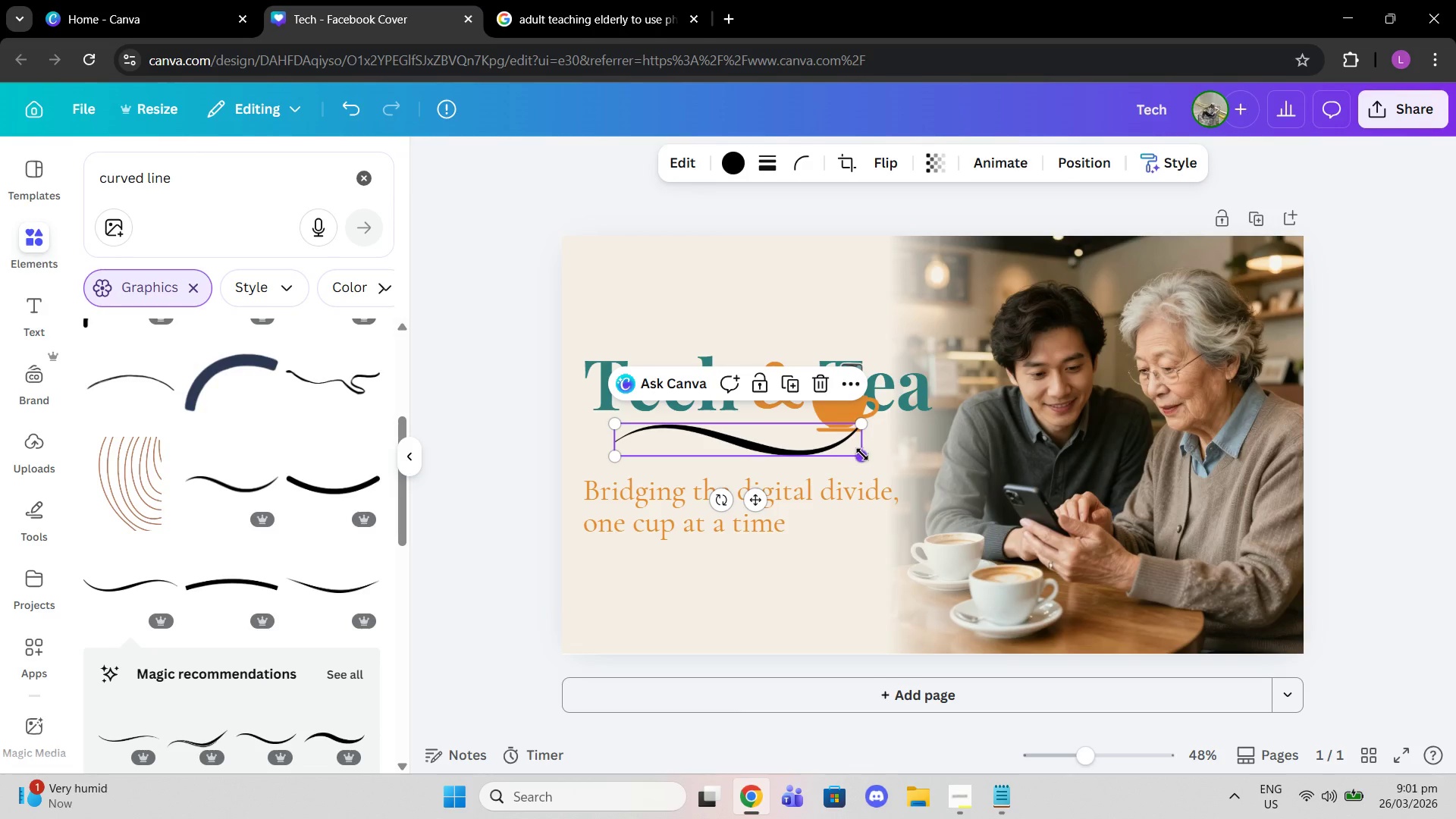 
left_click_drag(start_coordinate=[862, 454], to_coordinate=[888, 472])
 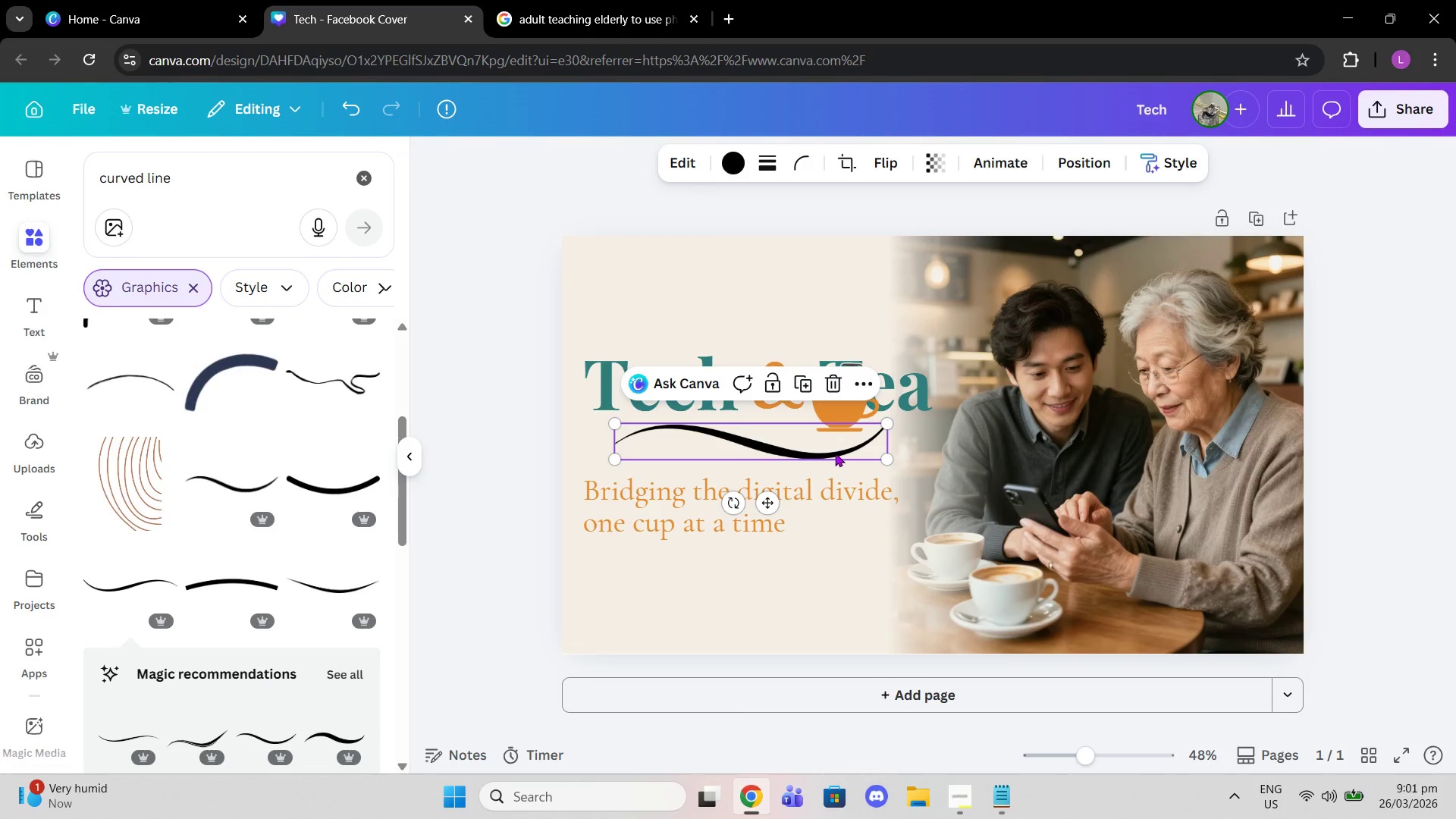 
left_click_drag(start_coordinate=[835, 453], to_coordinate=[821, 452])
 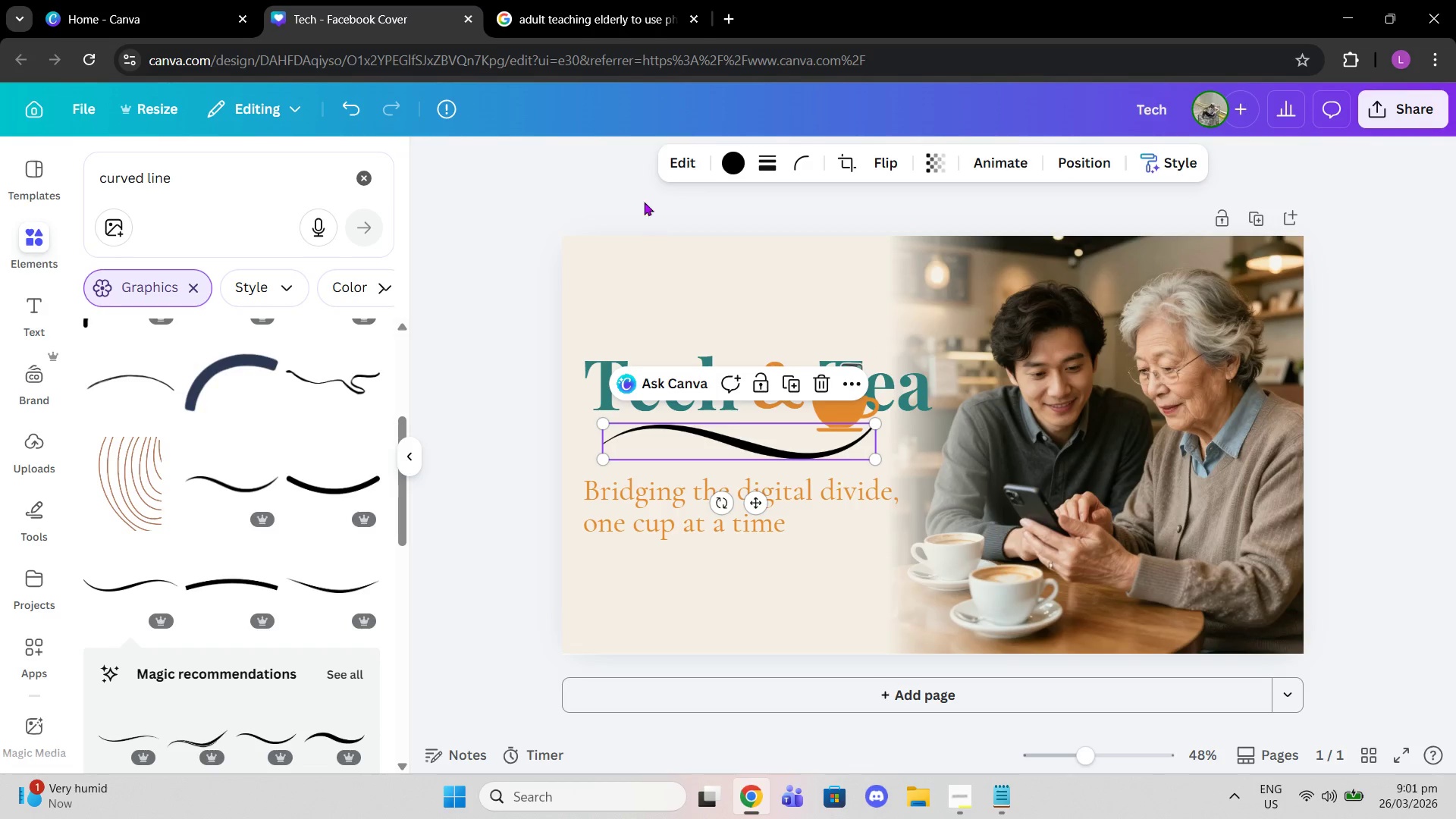 
left_click([730, 172])
 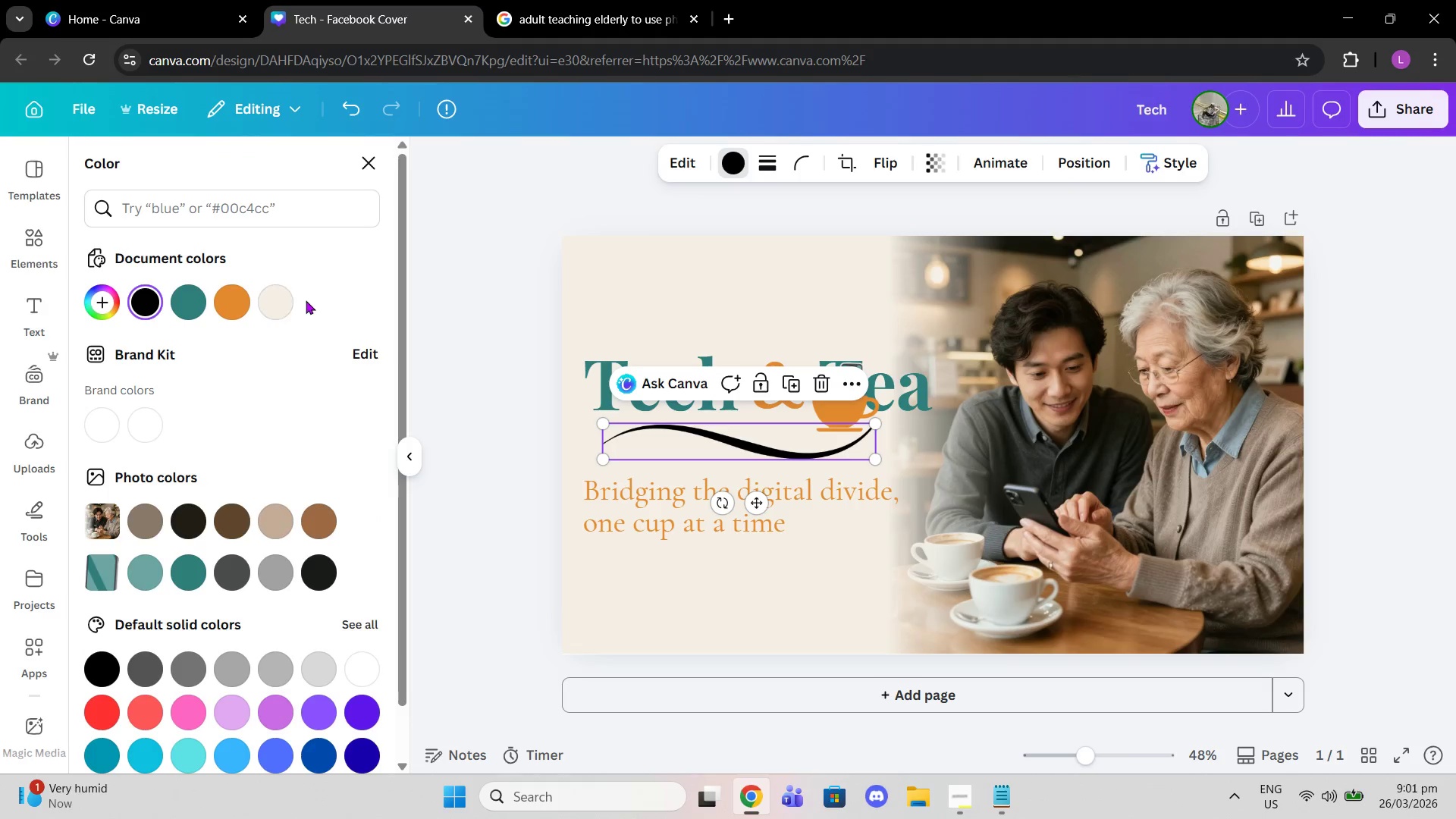 
left_click([277, 298])
 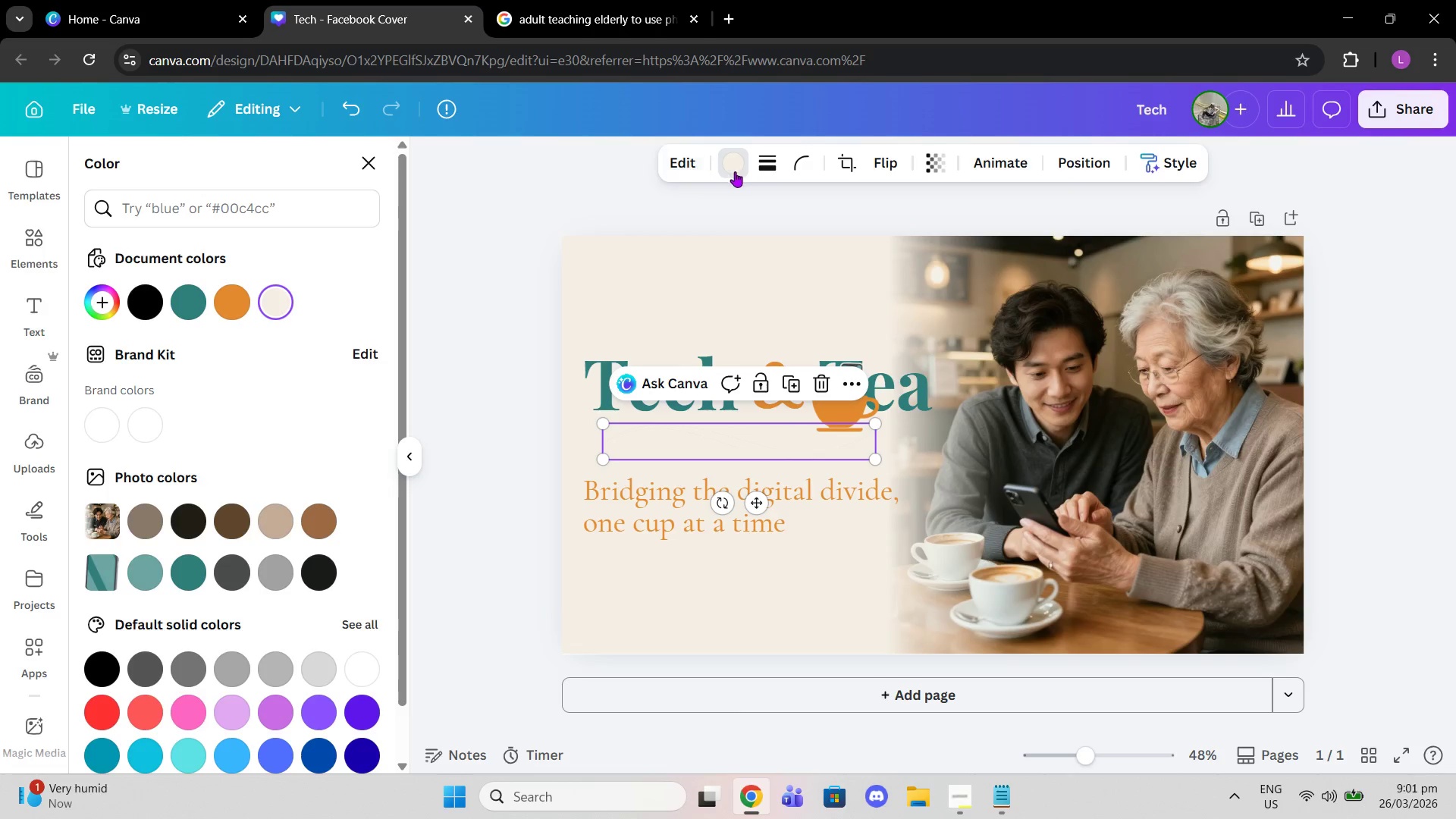 
left_click([735, 171])
 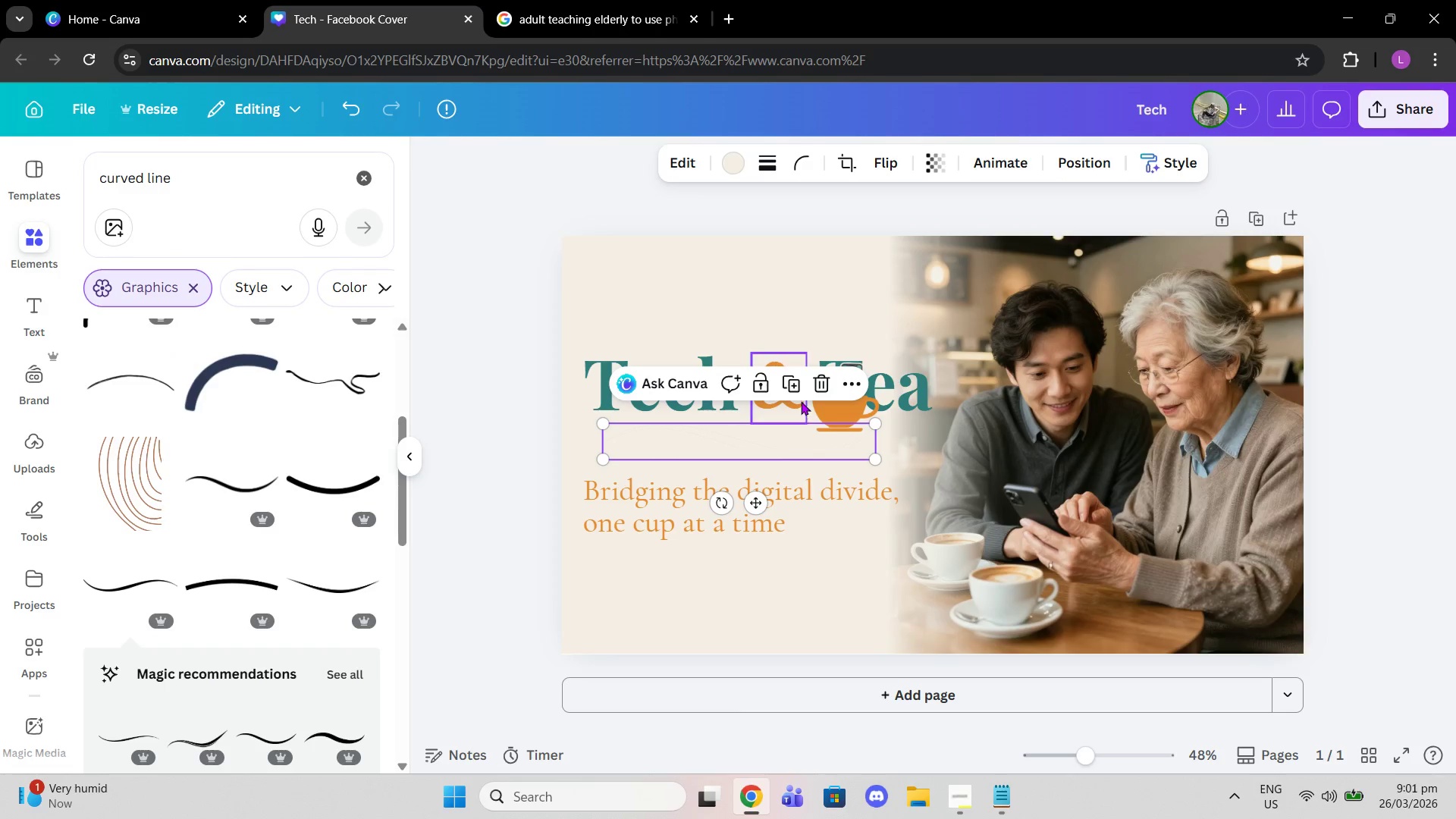 
left_click([720, 169])
 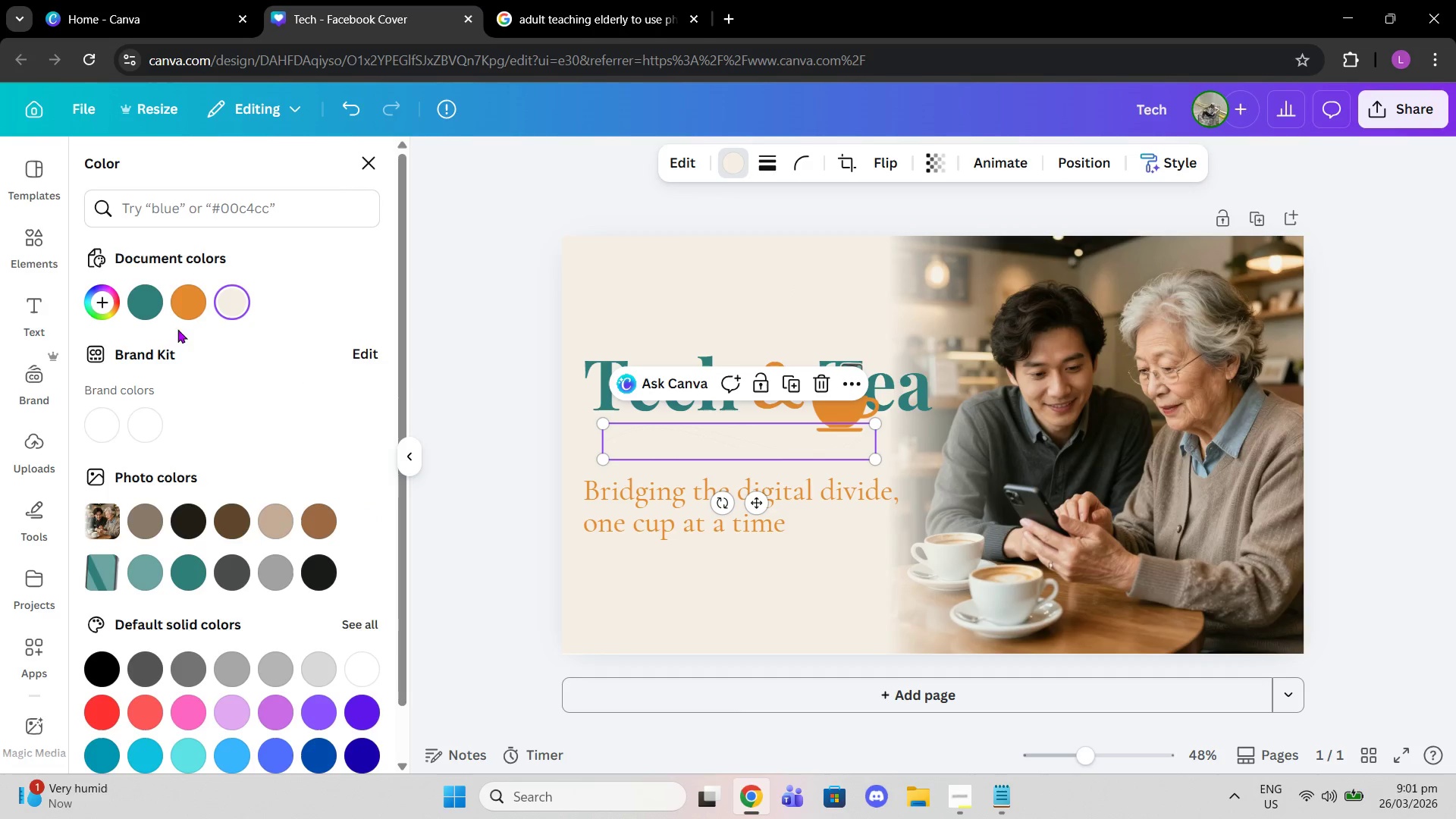 
double_click([231, 301])
 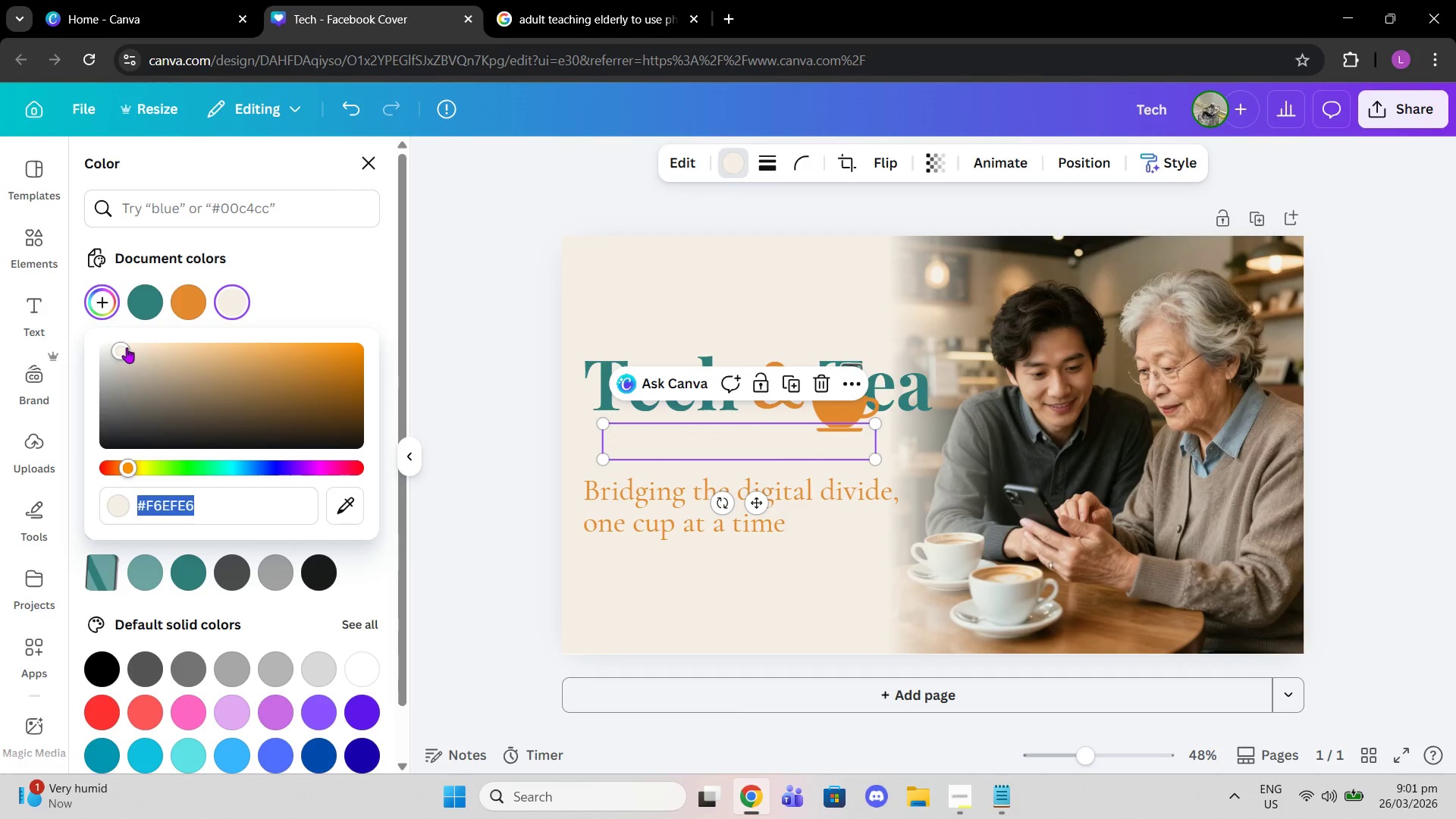 
left_click_drag(start_coordinate=[123, 347], to_coordinate=[144, 401])
 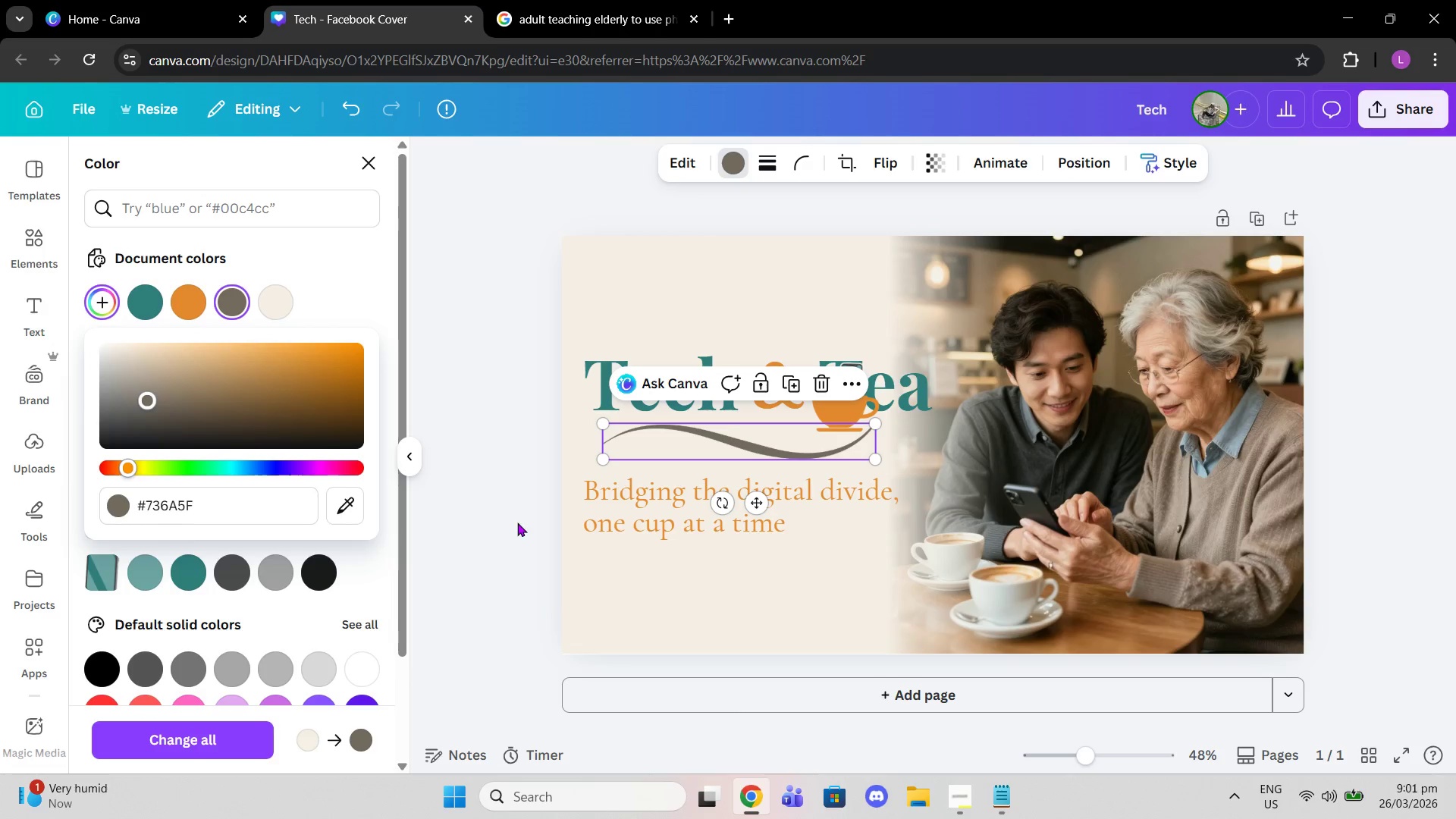 
double_click([517, 522])
 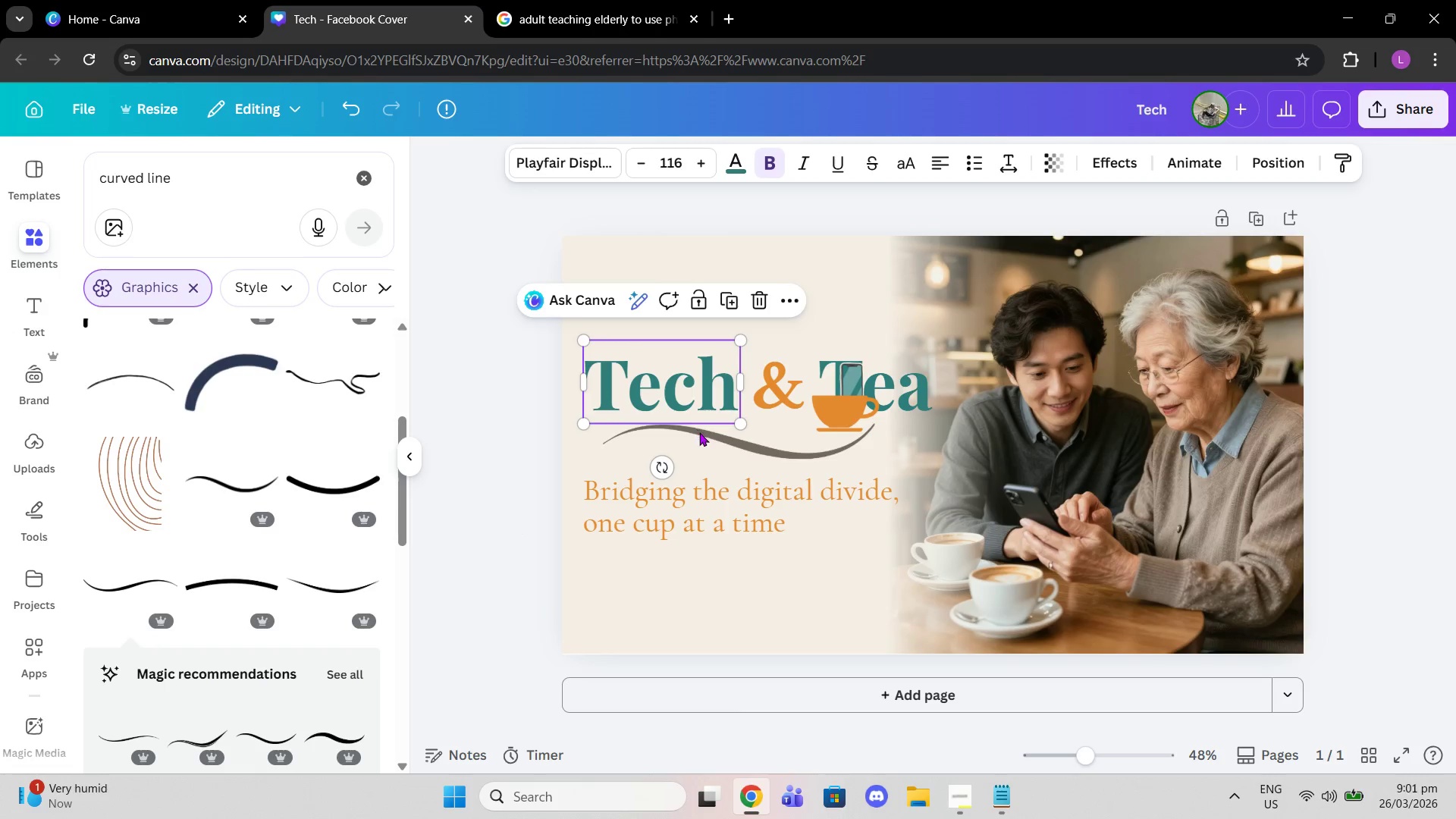 
double_click([714, 447])
 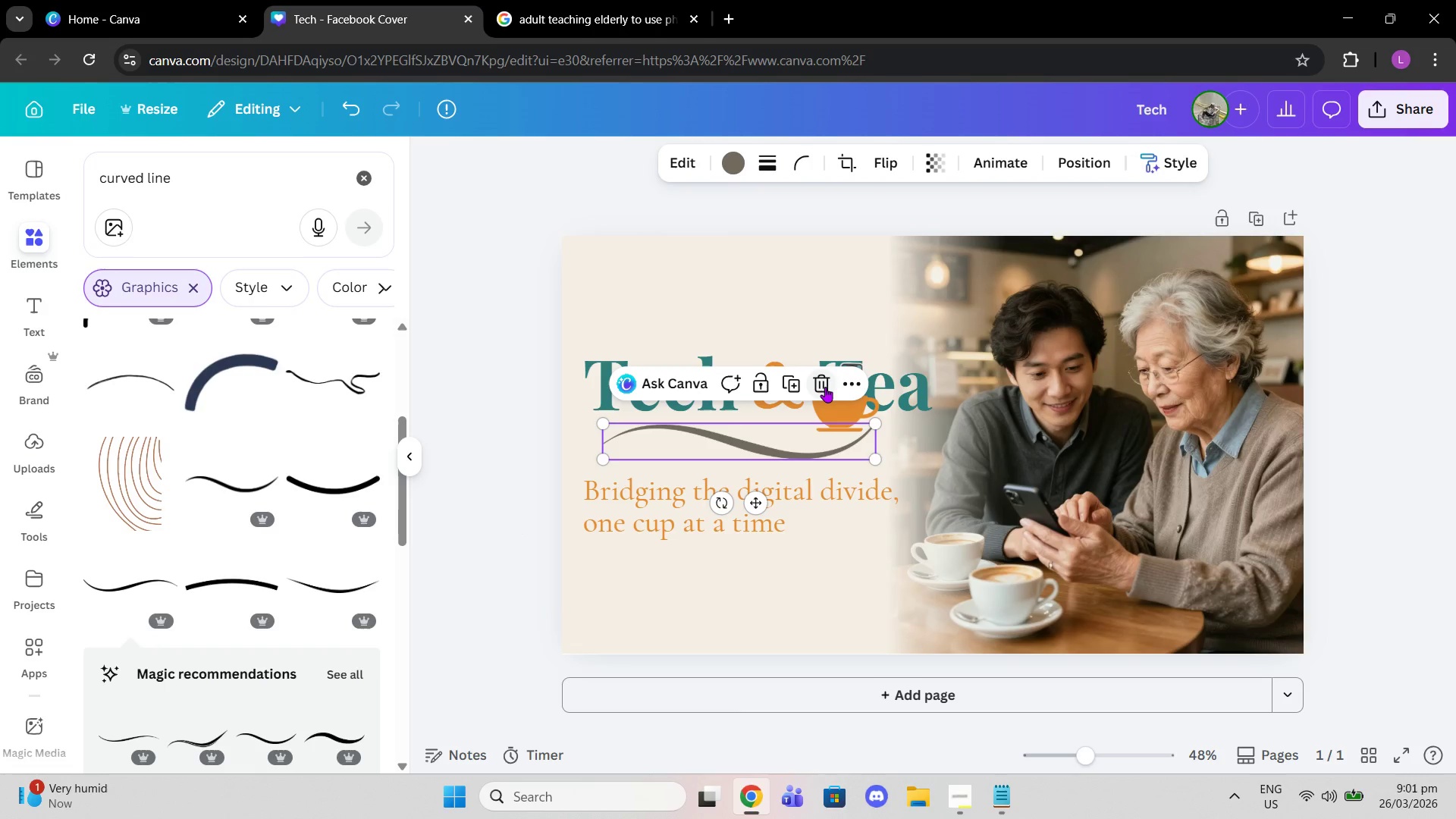 
left_click([825, 387])
 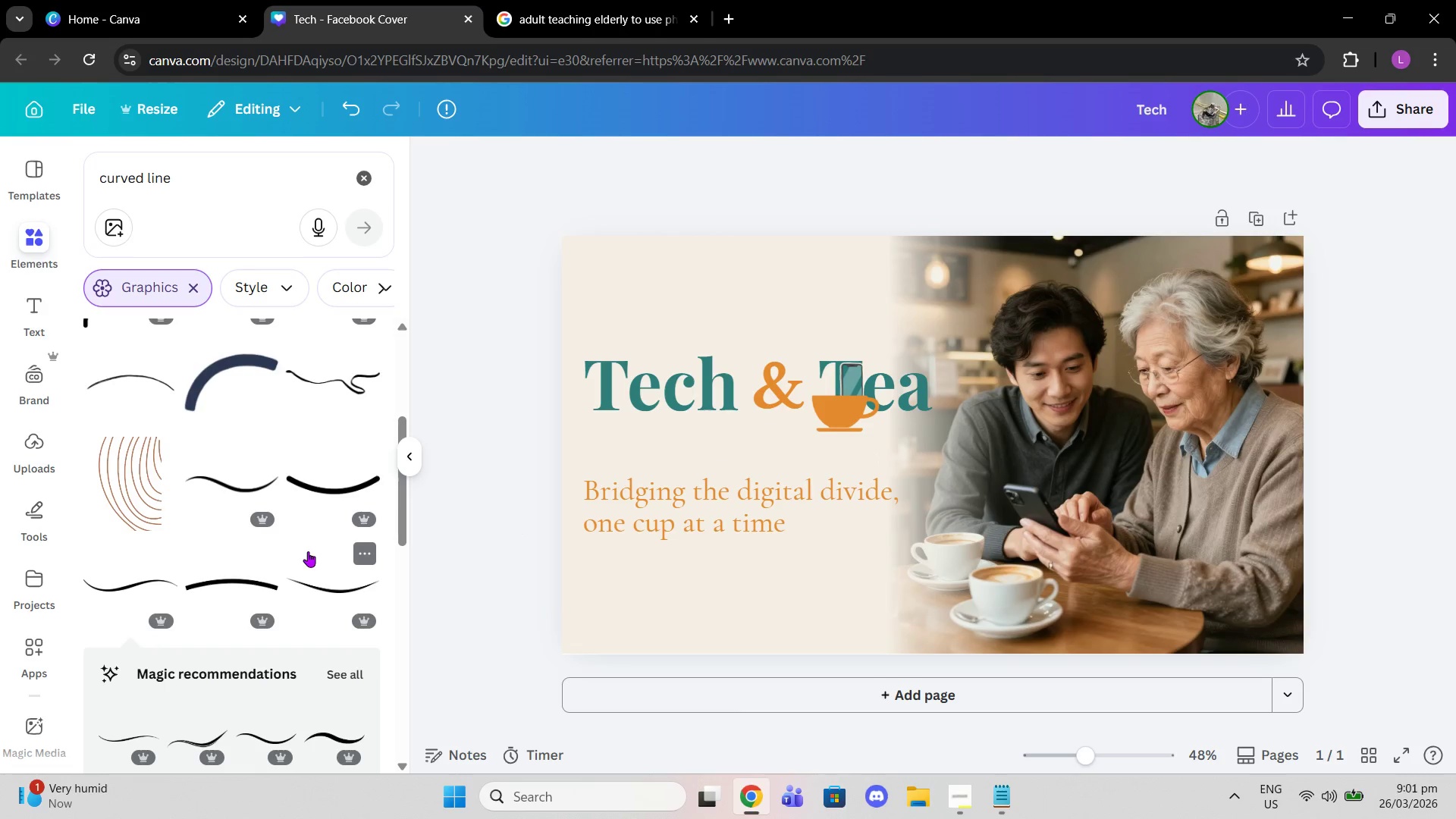 
scroll: coordinate [224, 544], scroll_direction: down, amount: 5.0
 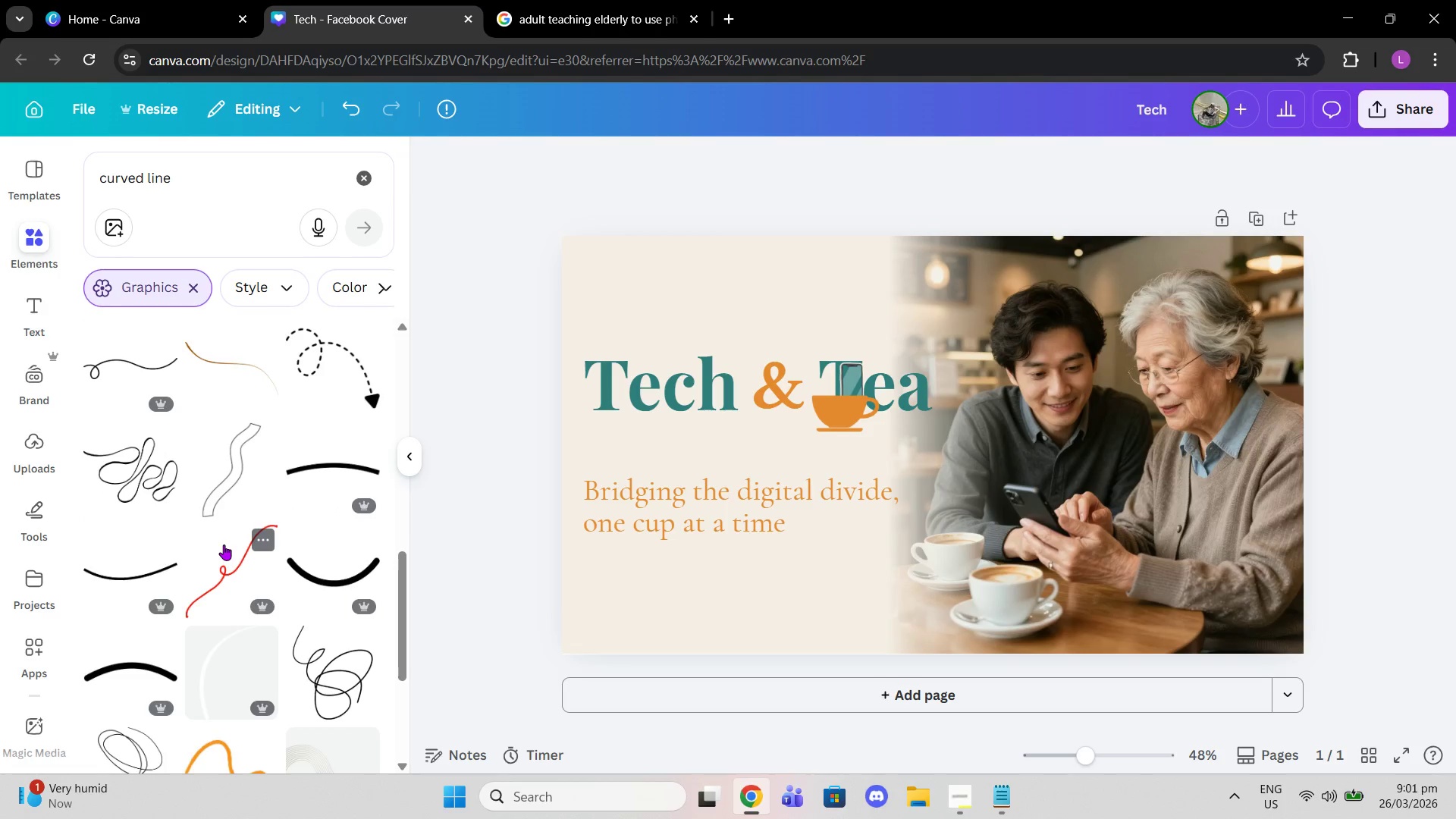 
scroll: coordinate [305, 444], scroll_direction: up, amount: 3.0
 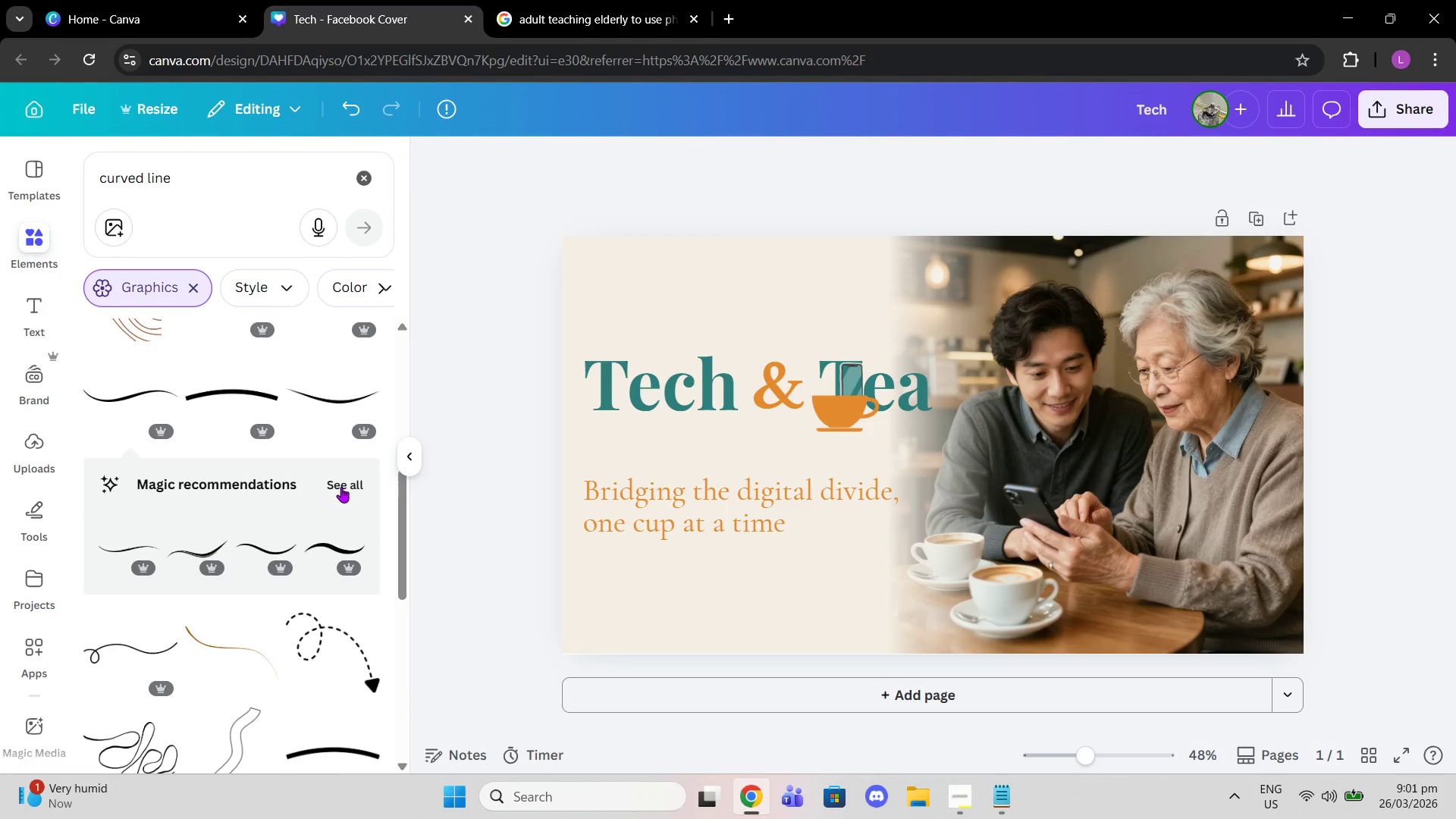 
left_click([341, 487])
 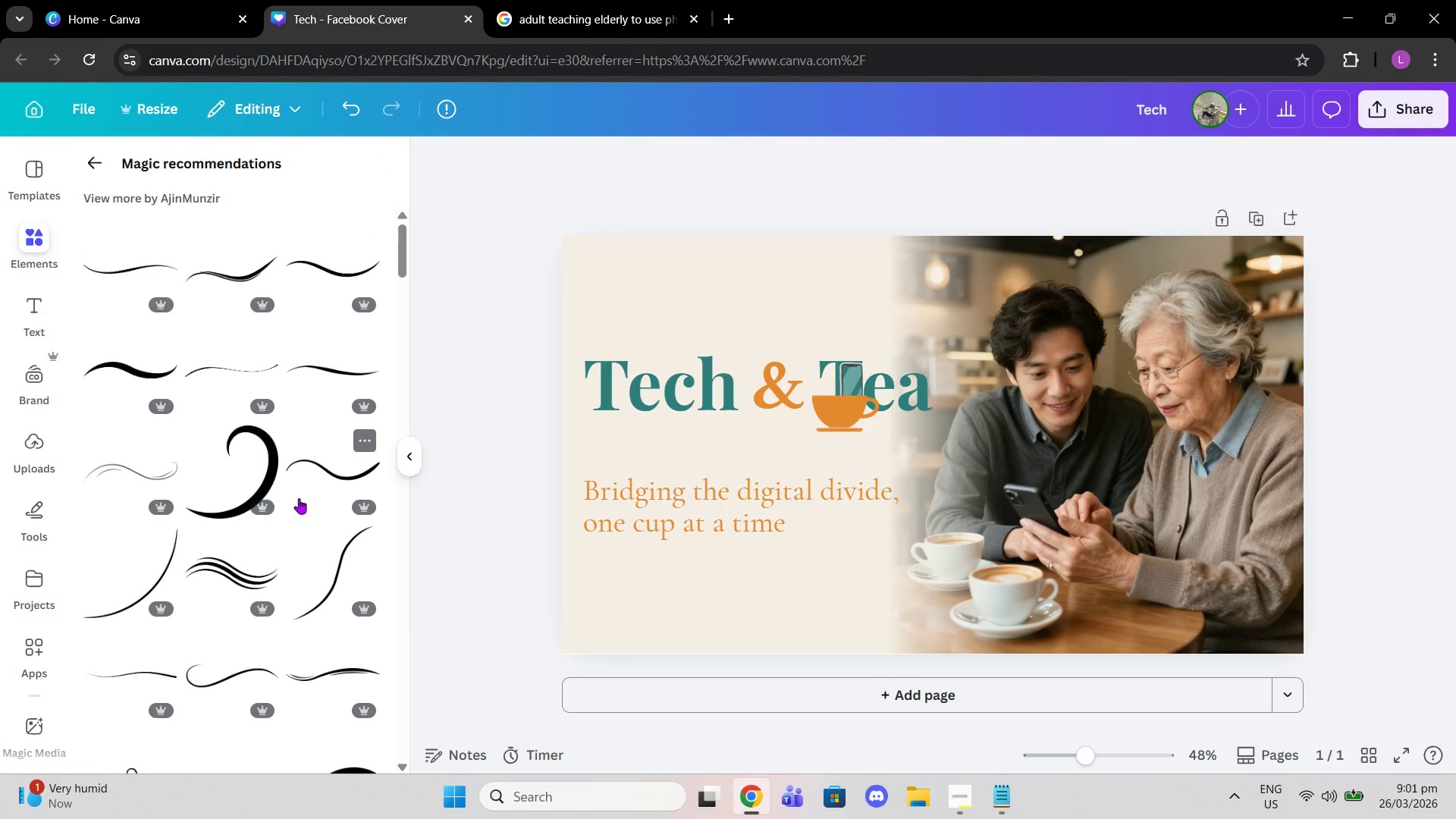 
left_click([351, 379])
 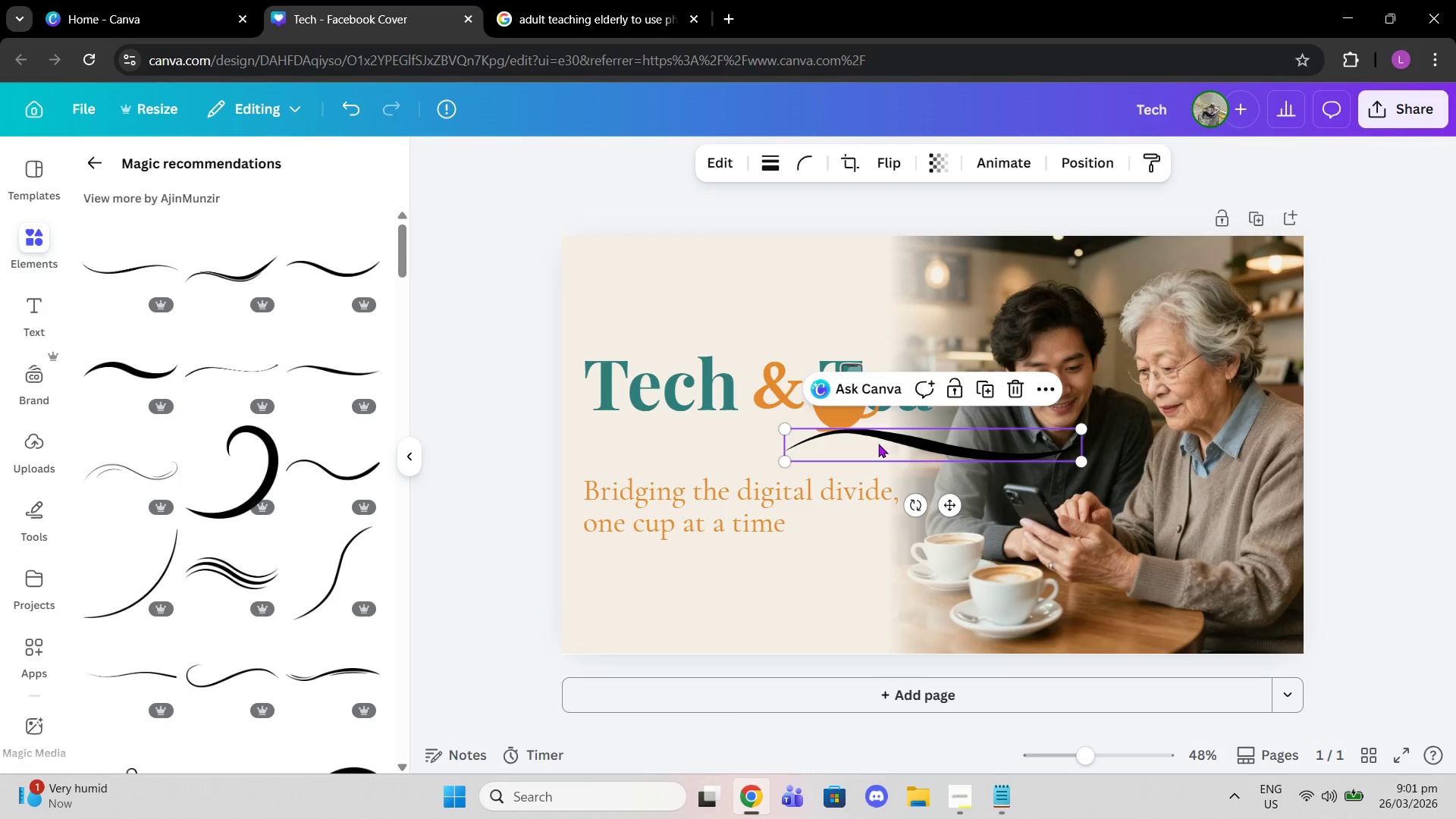 
left_click_drag(start_coordinate=[875, 447], to_coordinate=[692, 439])
 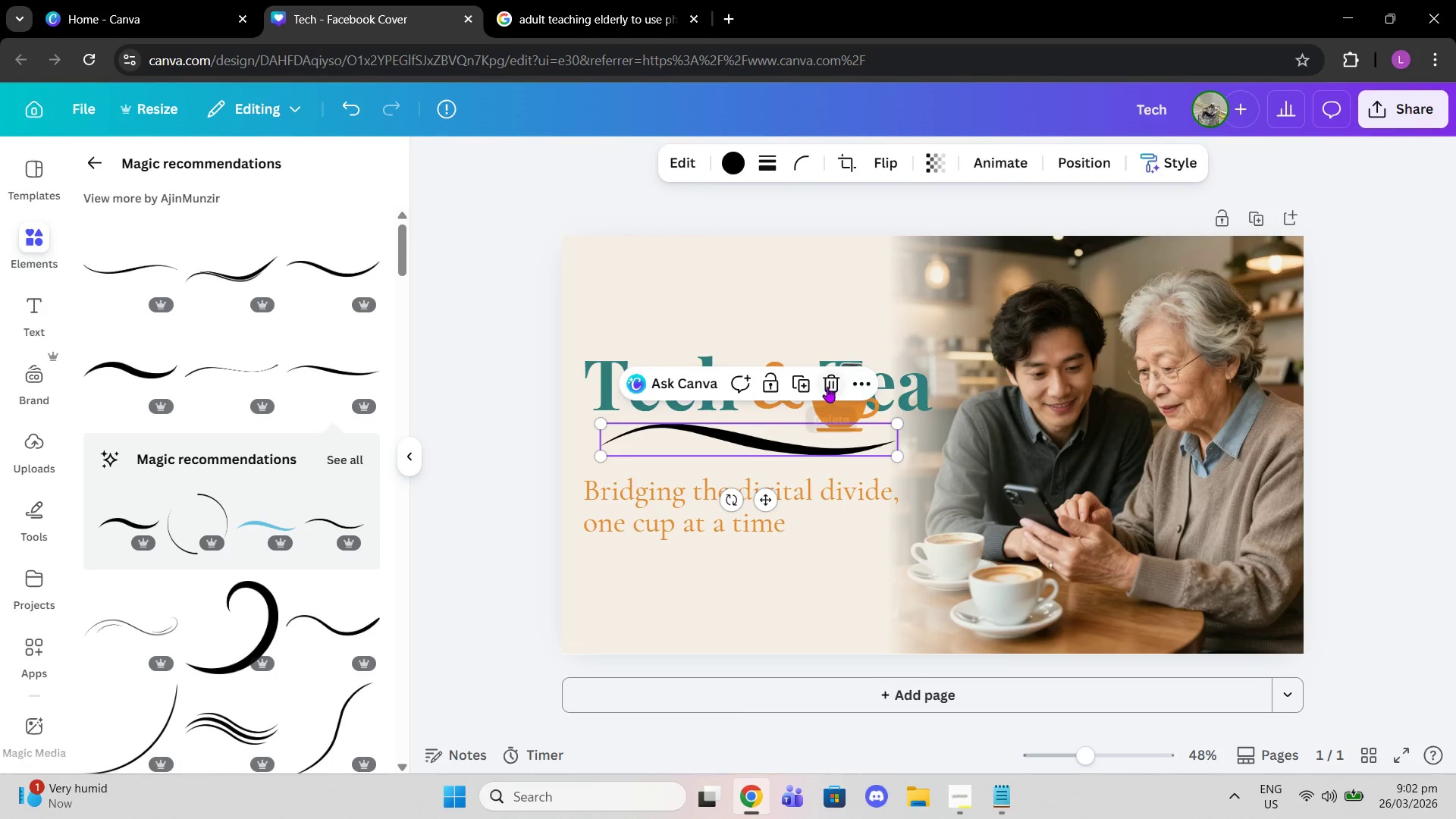 
left_click([827, 387])
 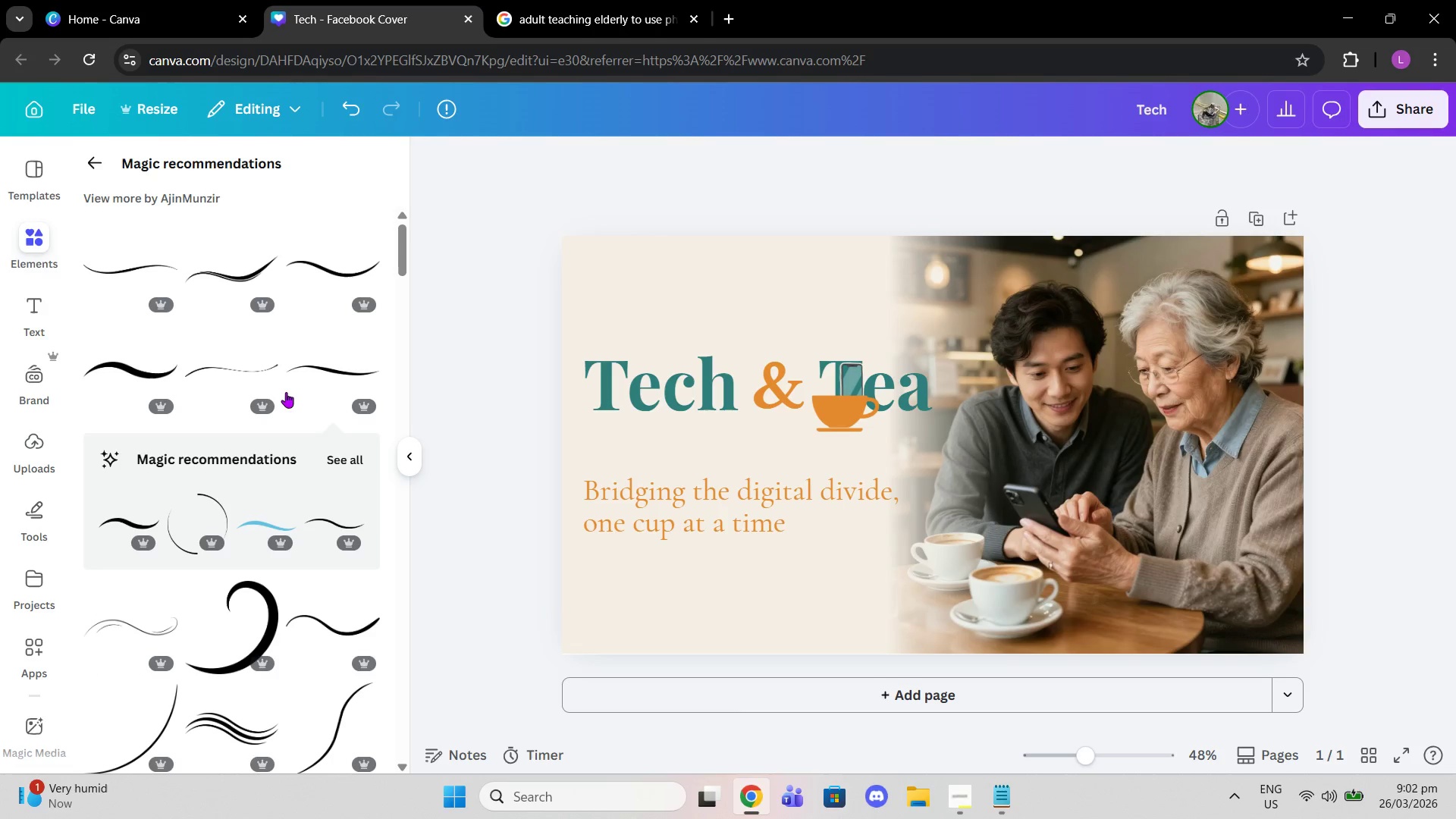 
left_click([263, 377])
 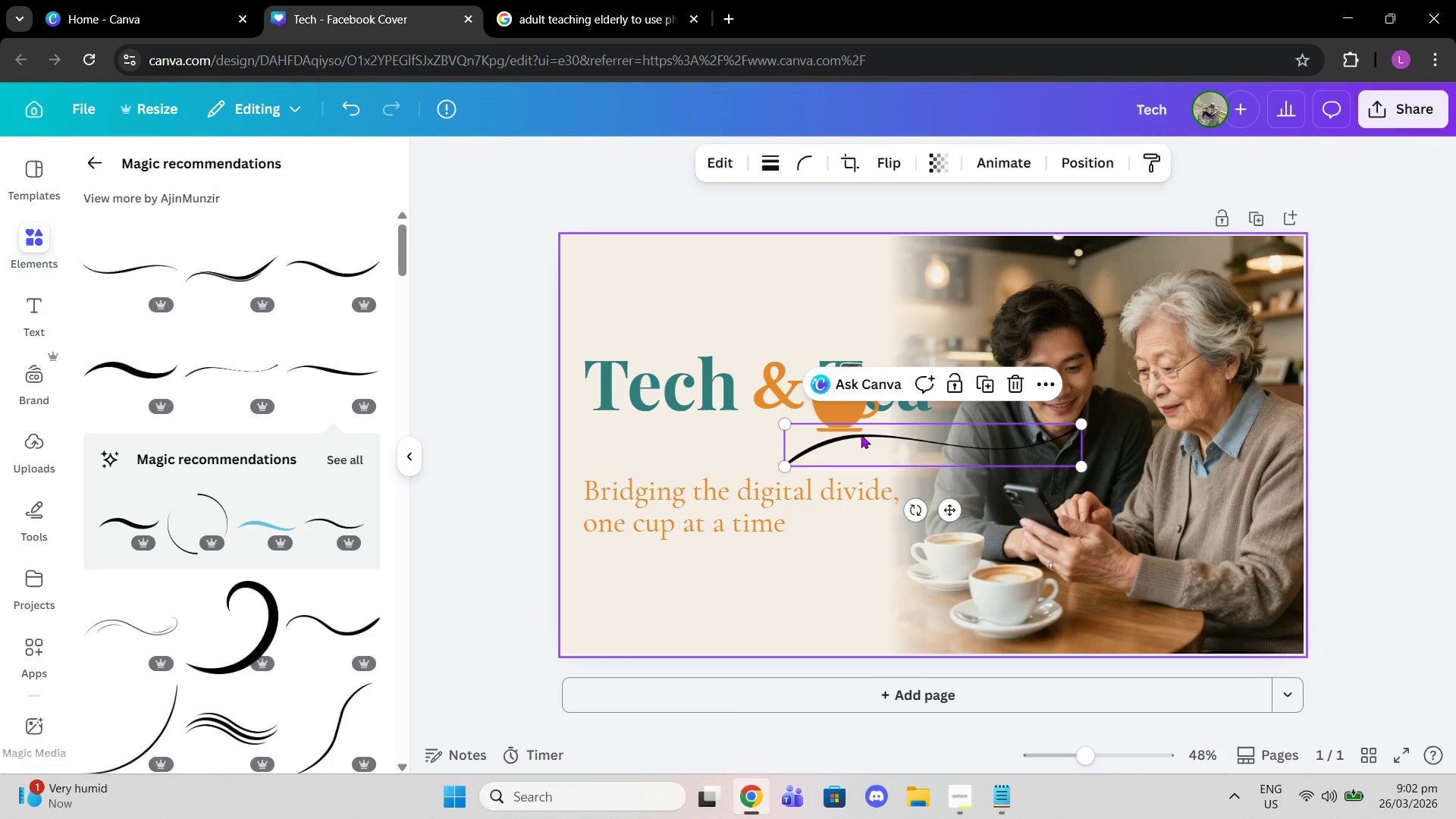 
left_click_drag(start_coordinate=[867, 438], to_coordinate=[686, 433])
 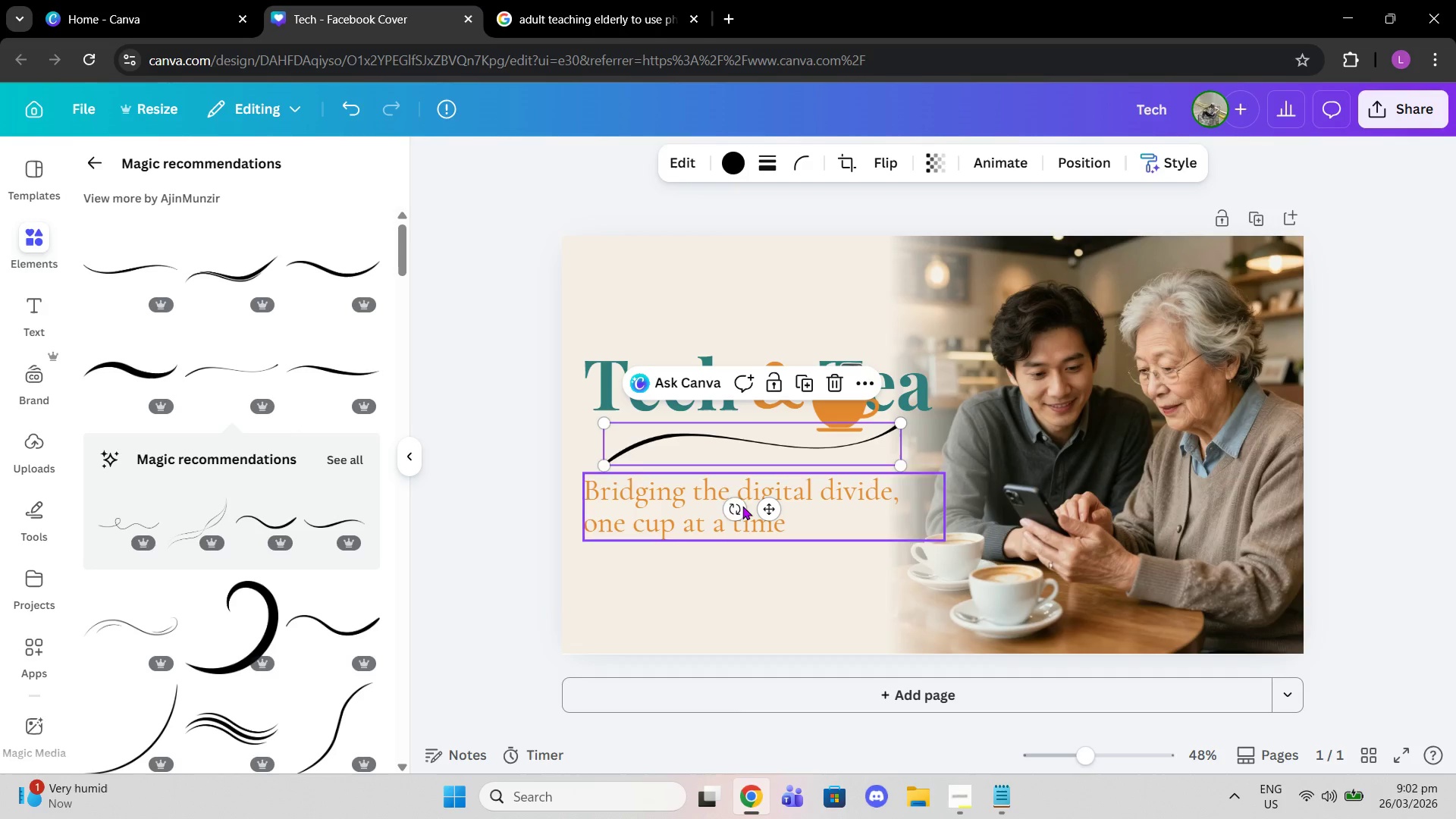 
left_click_drag(start_coordinate=[730, 507], to_coordinate=[723, 501])
 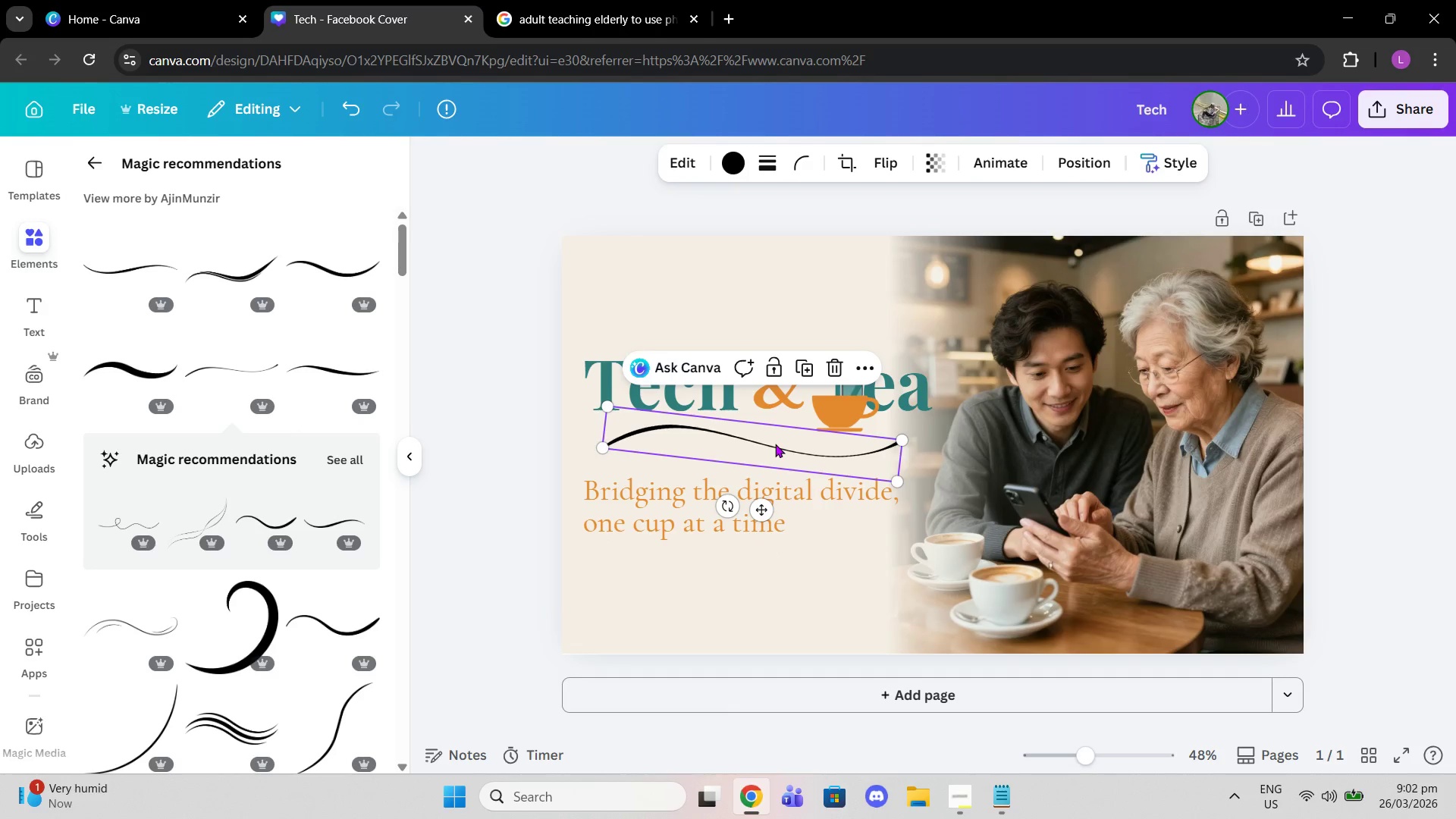 
left_click_drag(start_coordinate=[775, 444], to_coordinate=[768, 441])
 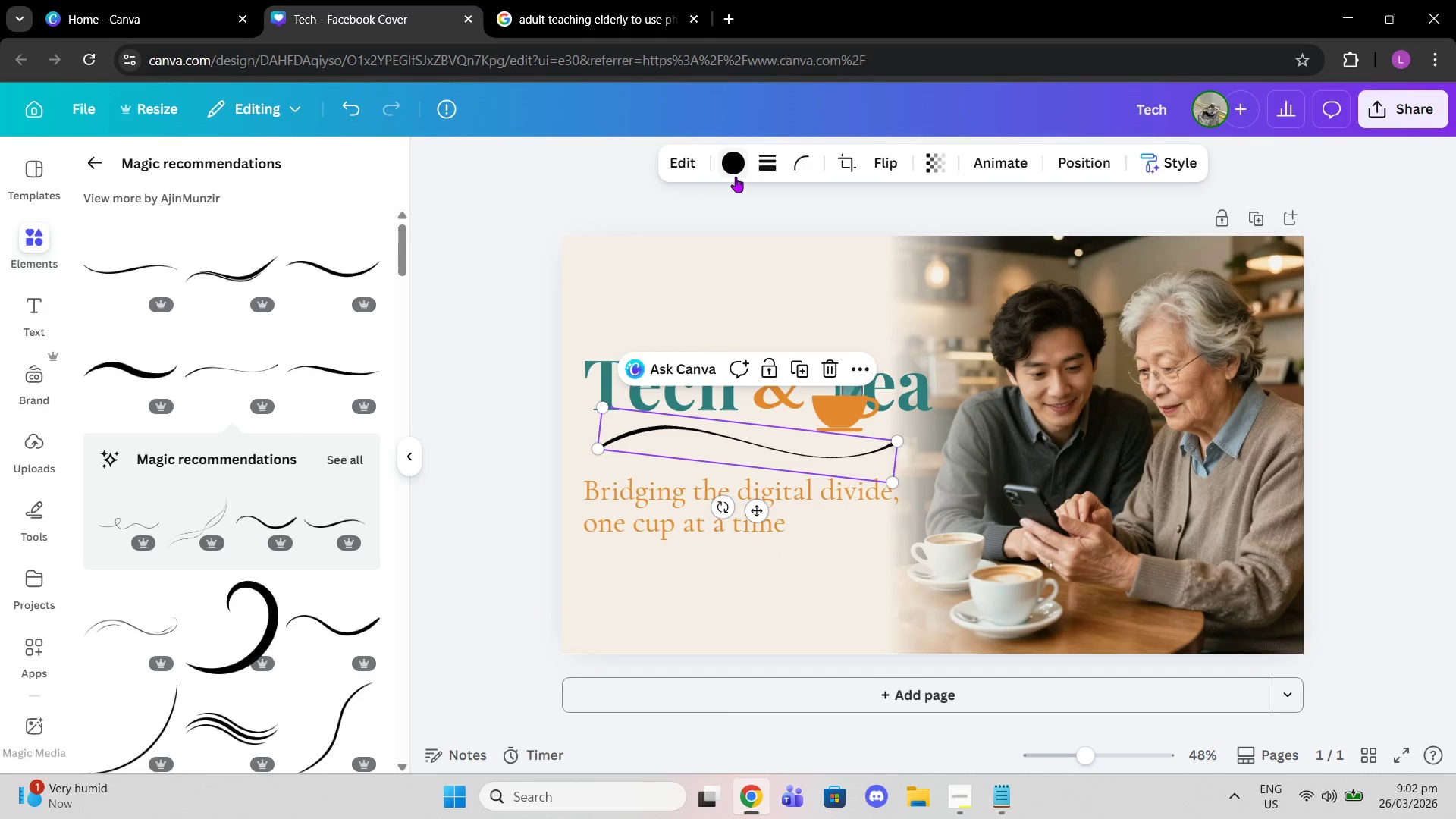 
left_click([736, 177])
 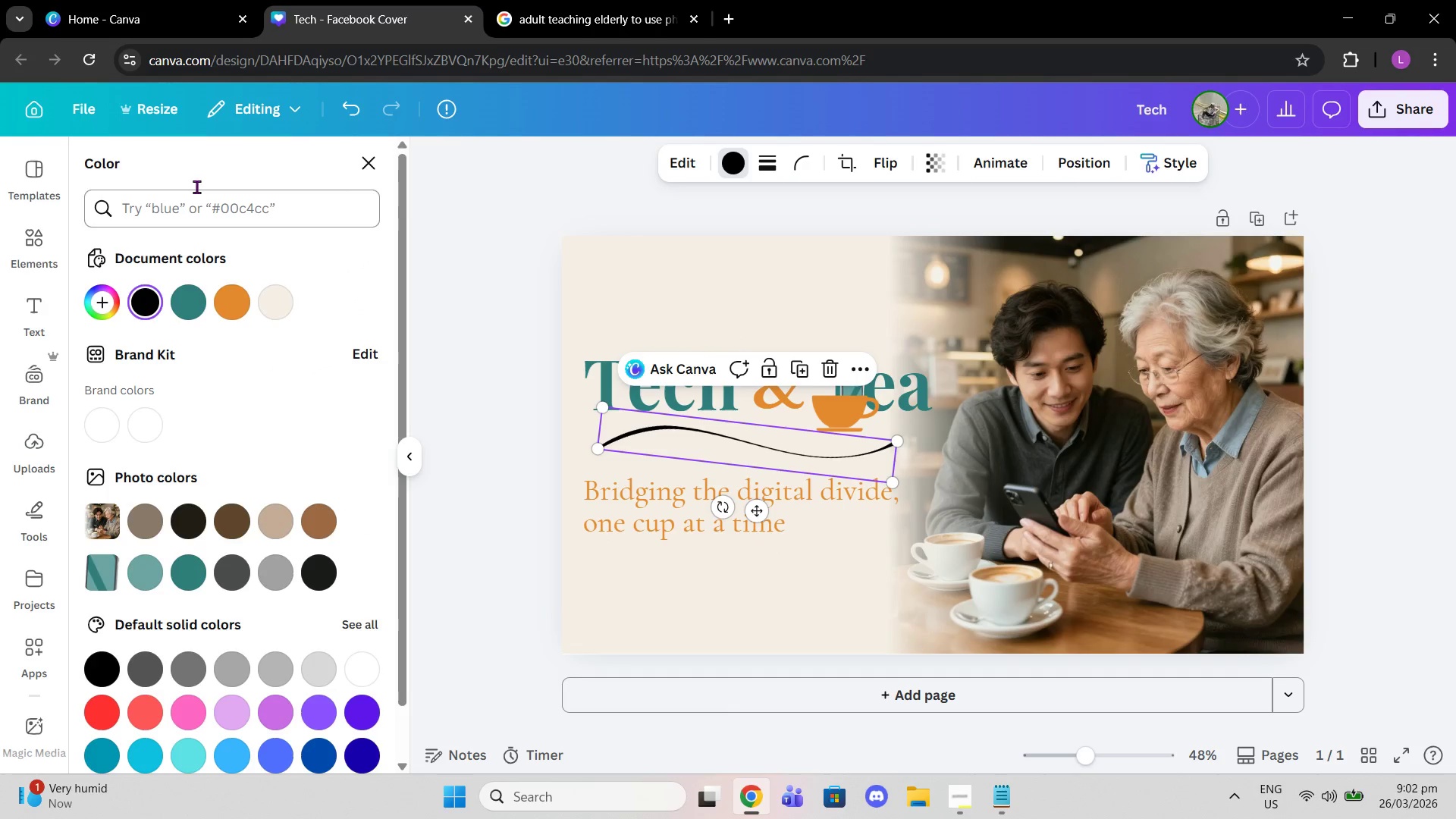 
double_click([209, 206])
 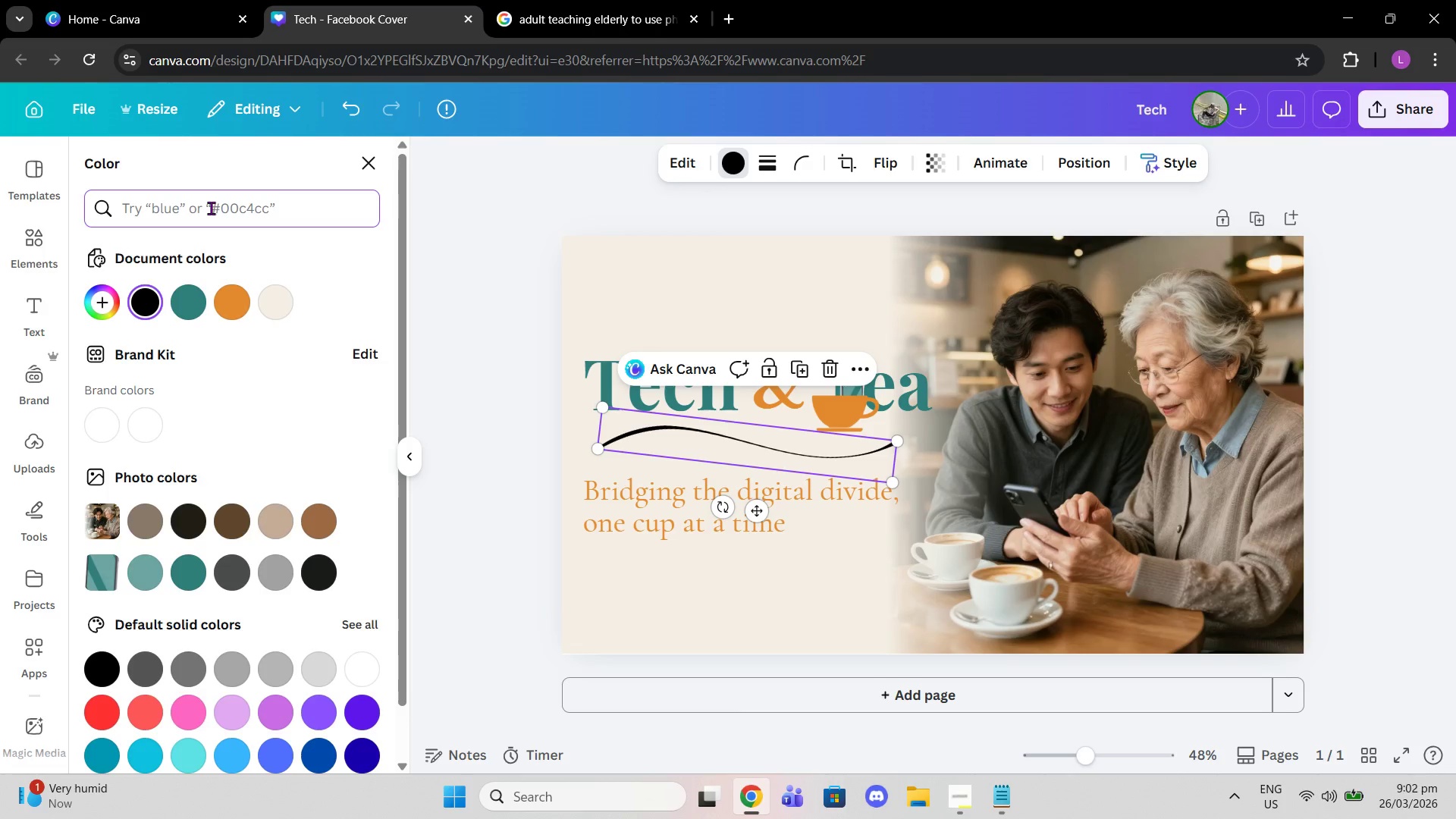 
type(gold)
 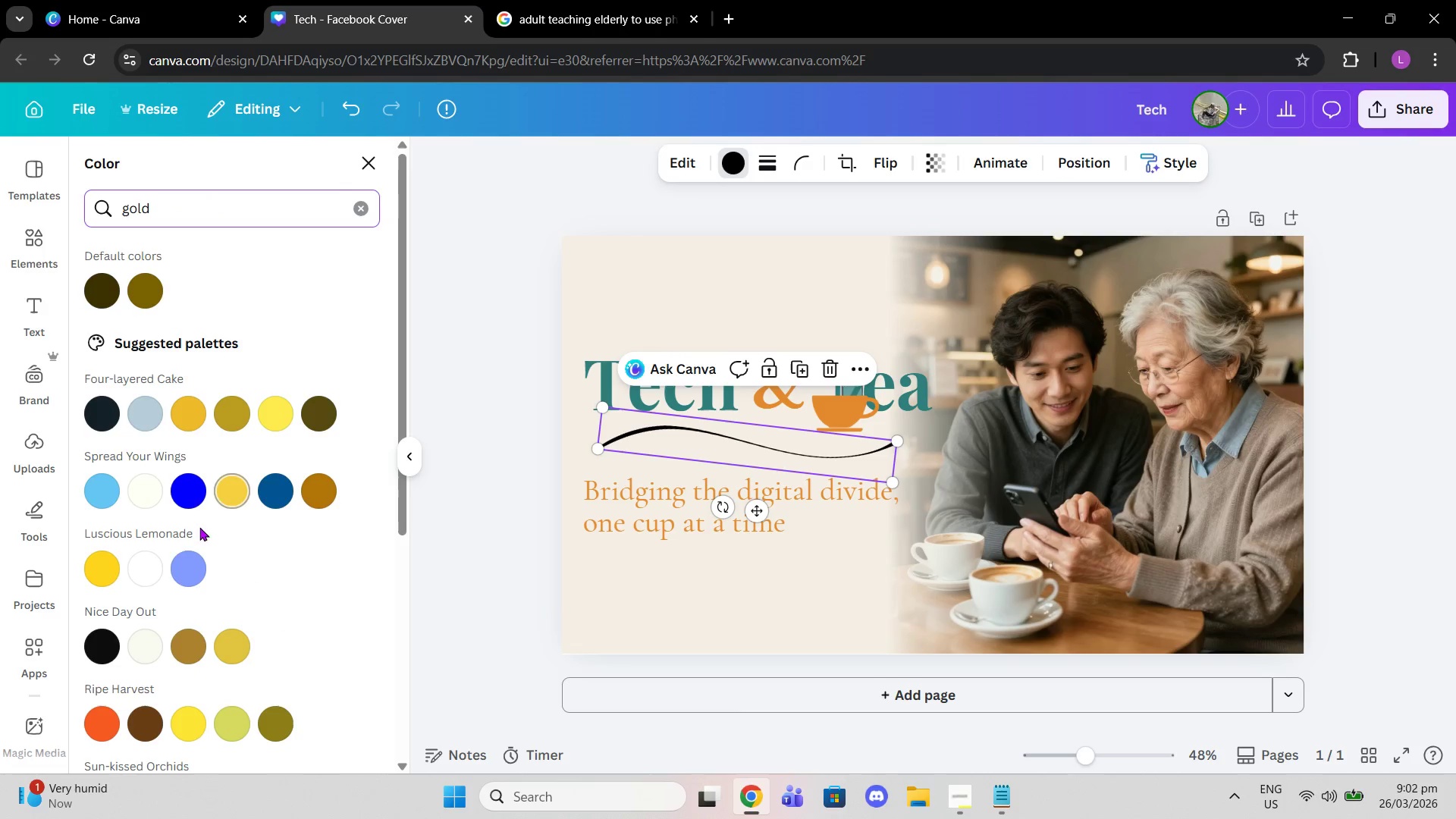 
scroll: coordinate [224, 586], scroll_direction: down, amount: 1.0
 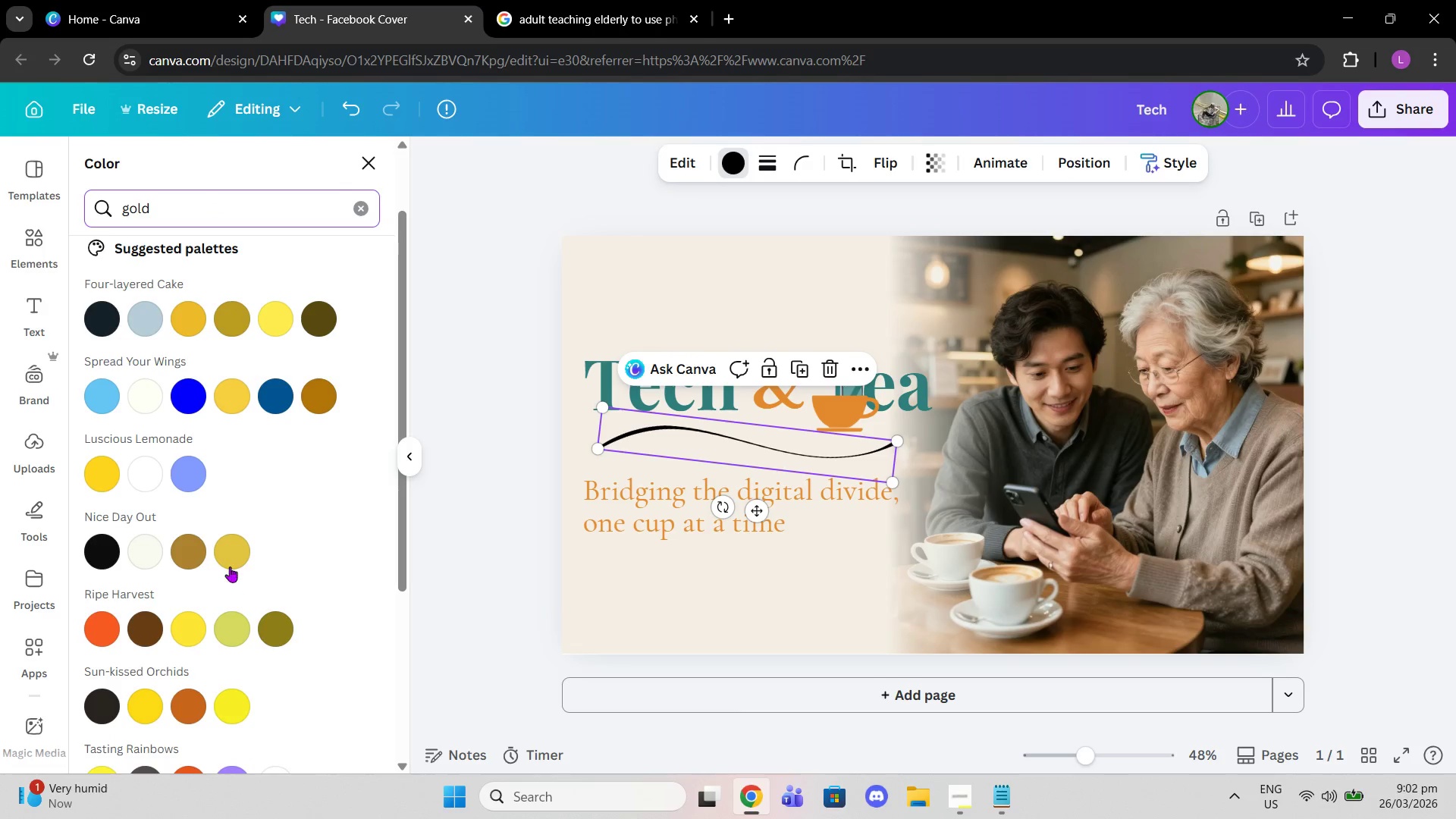 
left_click([229, 566])
 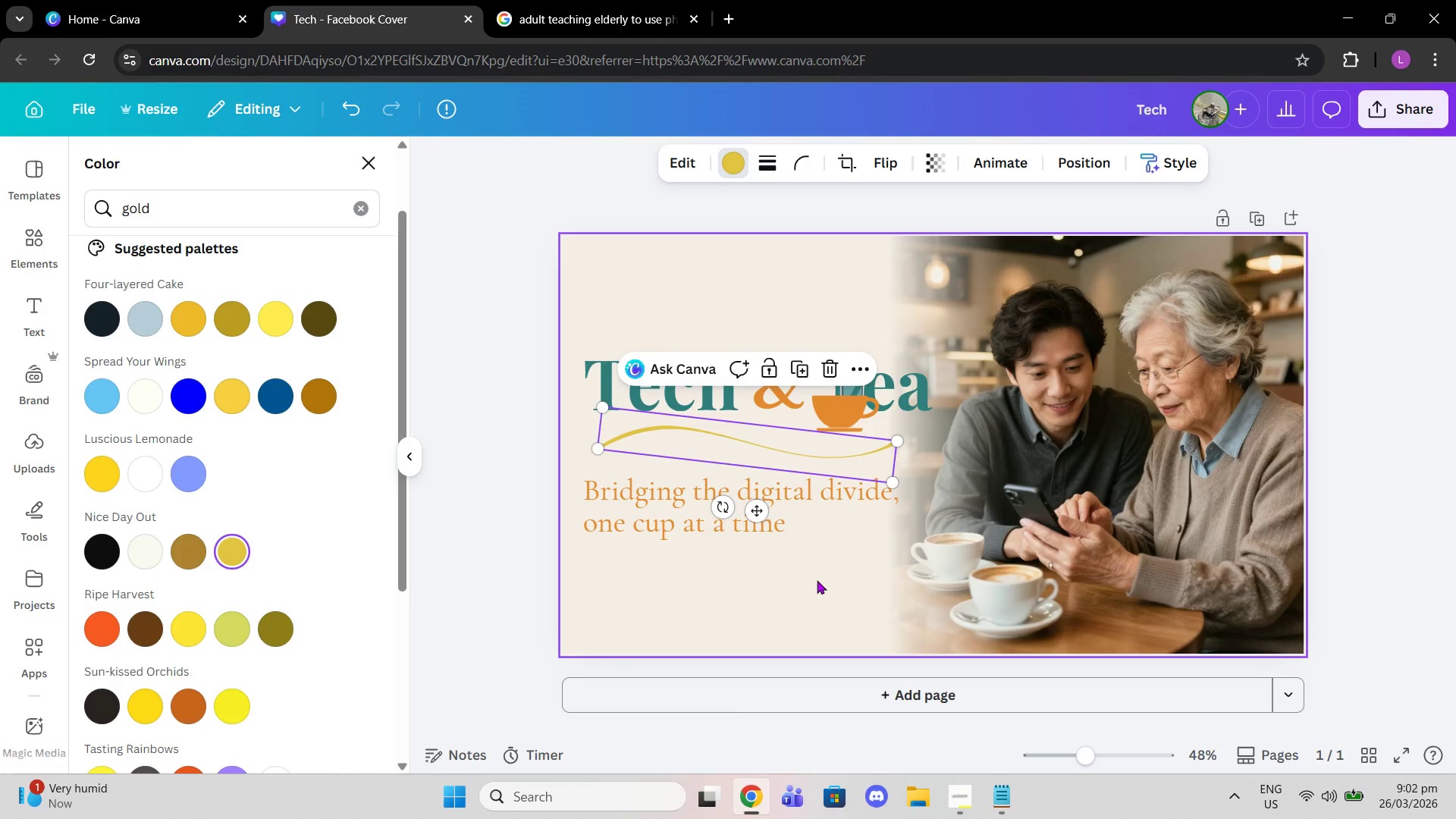 
wait(5.08)
 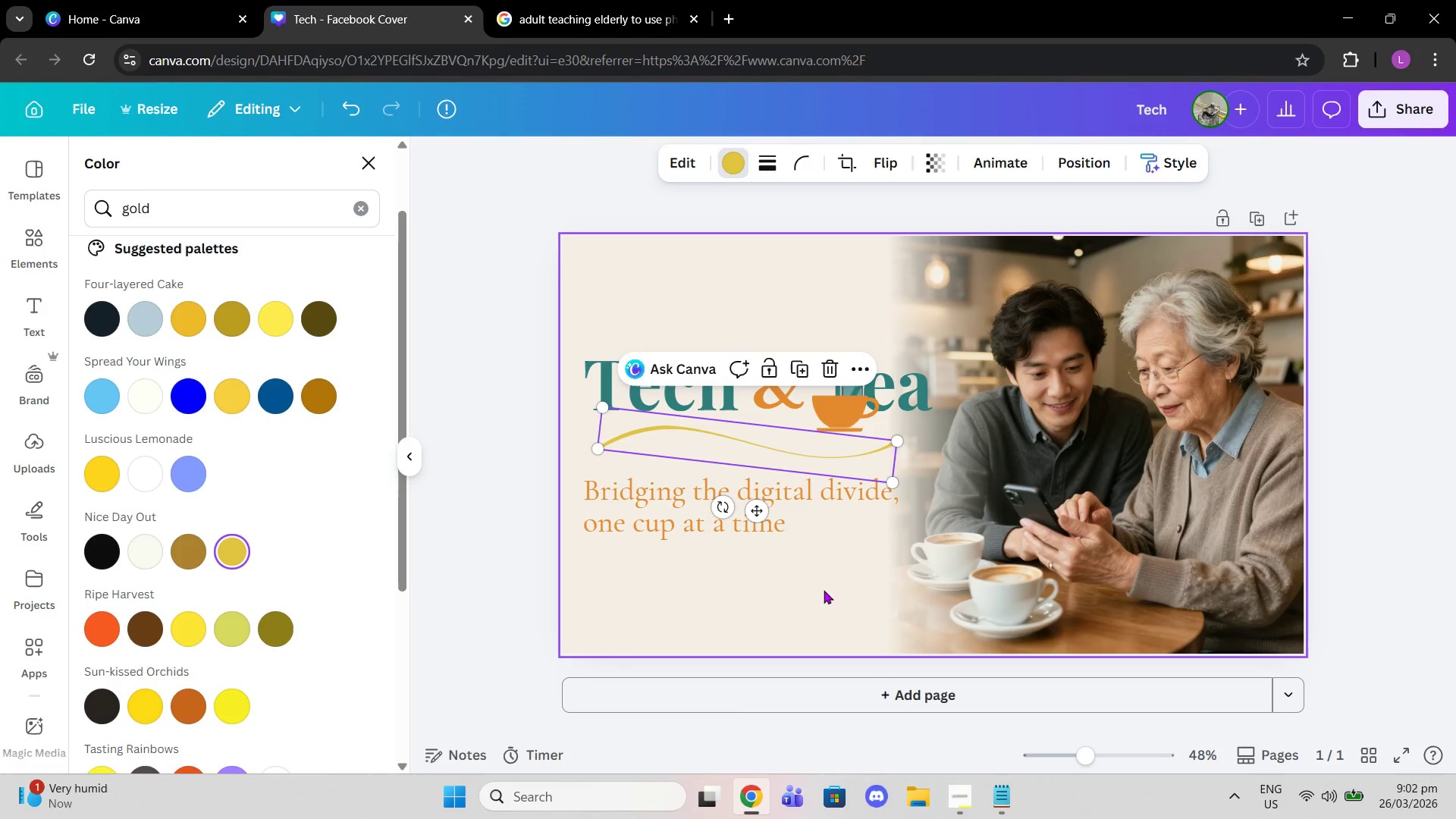 
left_click([361, 182])
 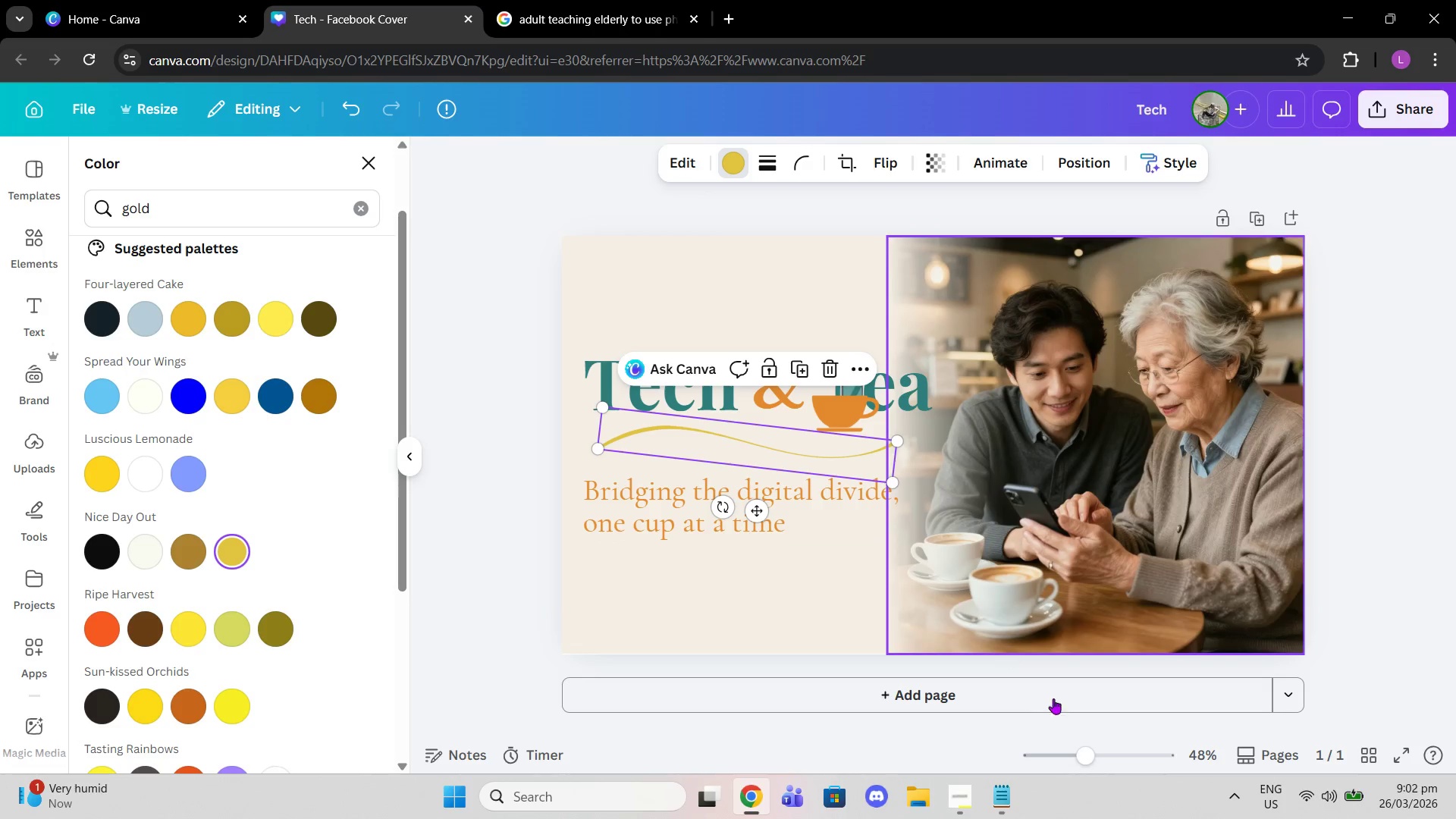 
left_click_drag(start_coordinate=[1094, 761], to_coordinate=[1113, 761])
 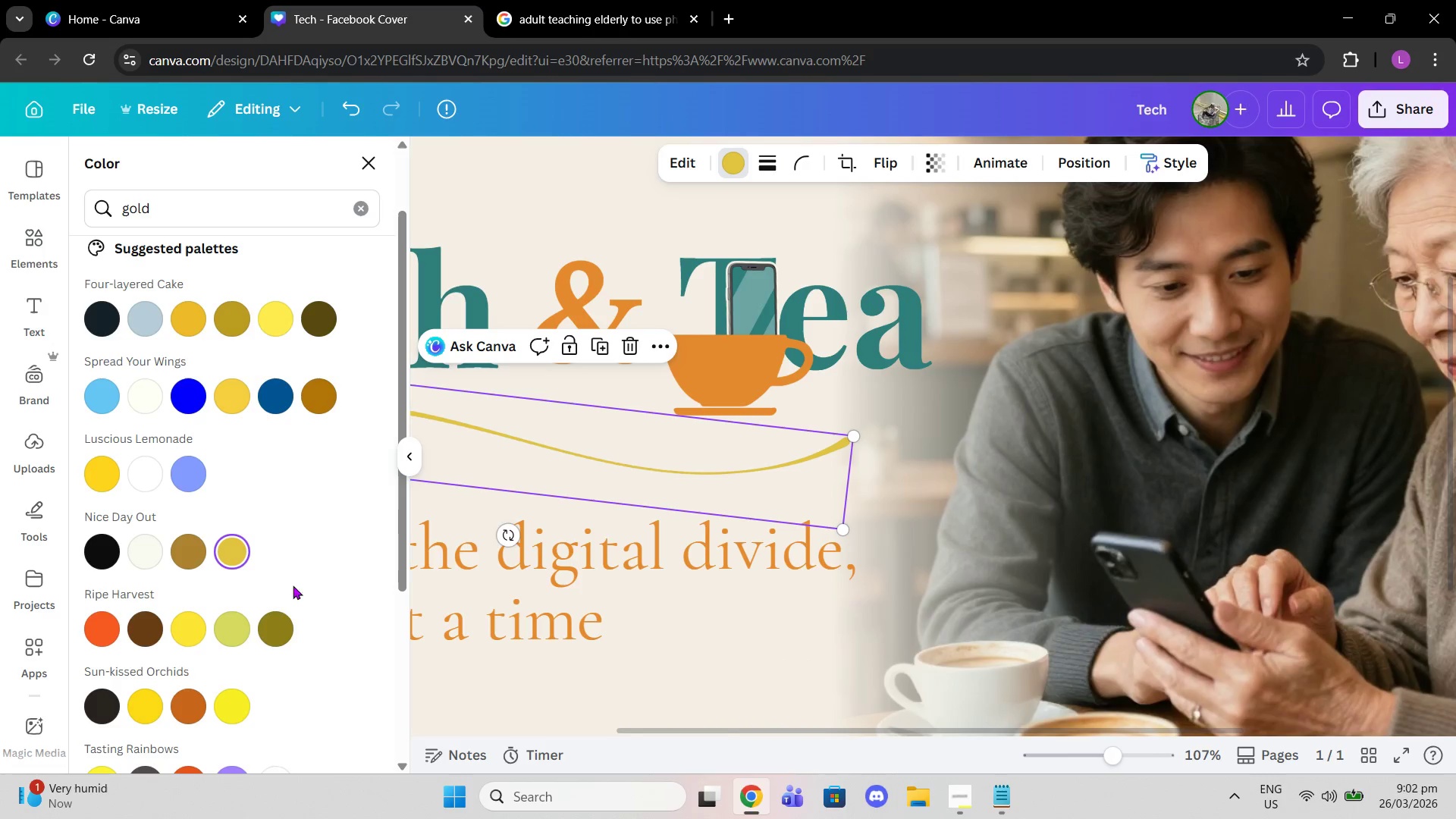 
left_click([236, 629])
 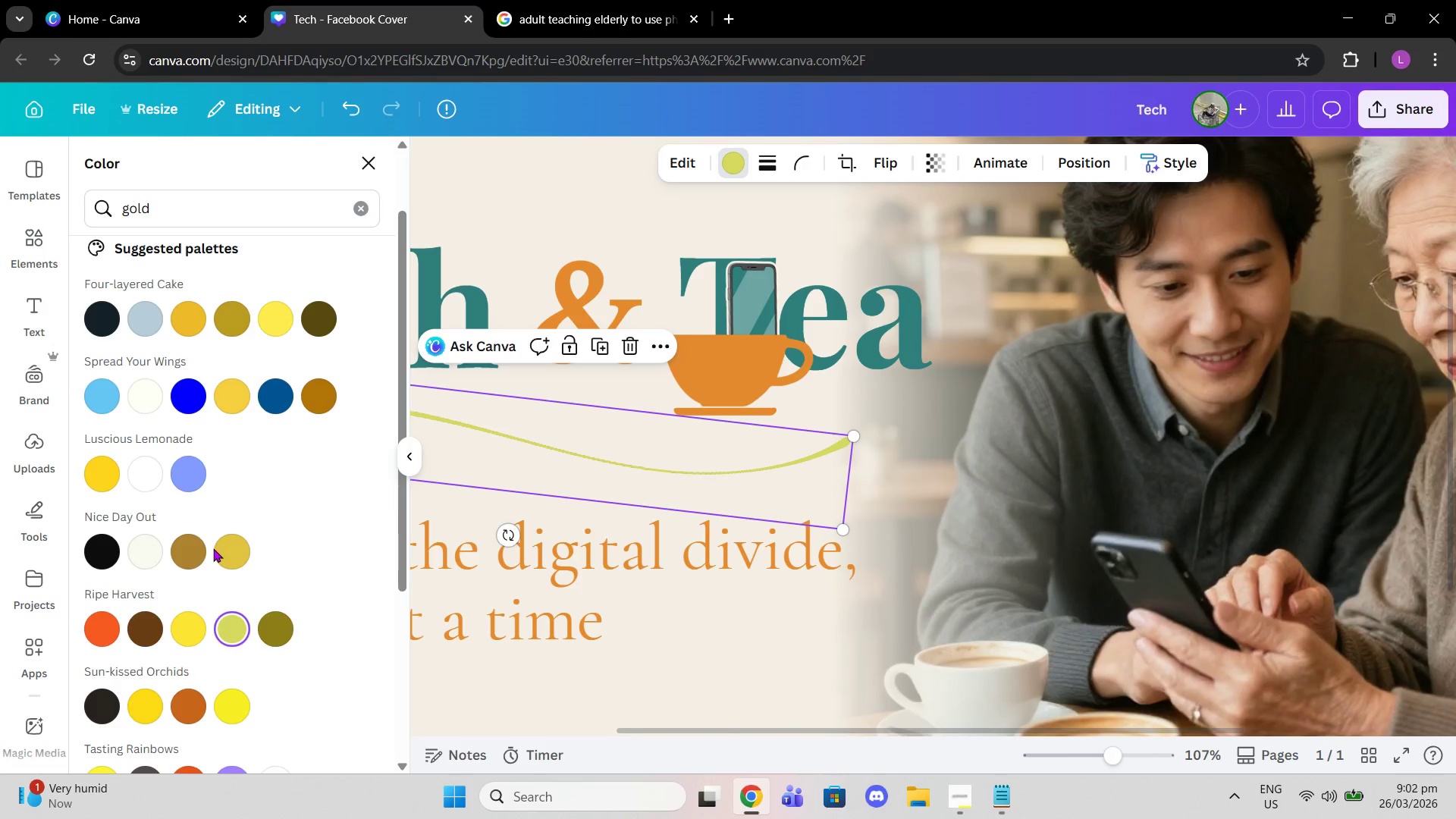 
left_click([184, 542])
 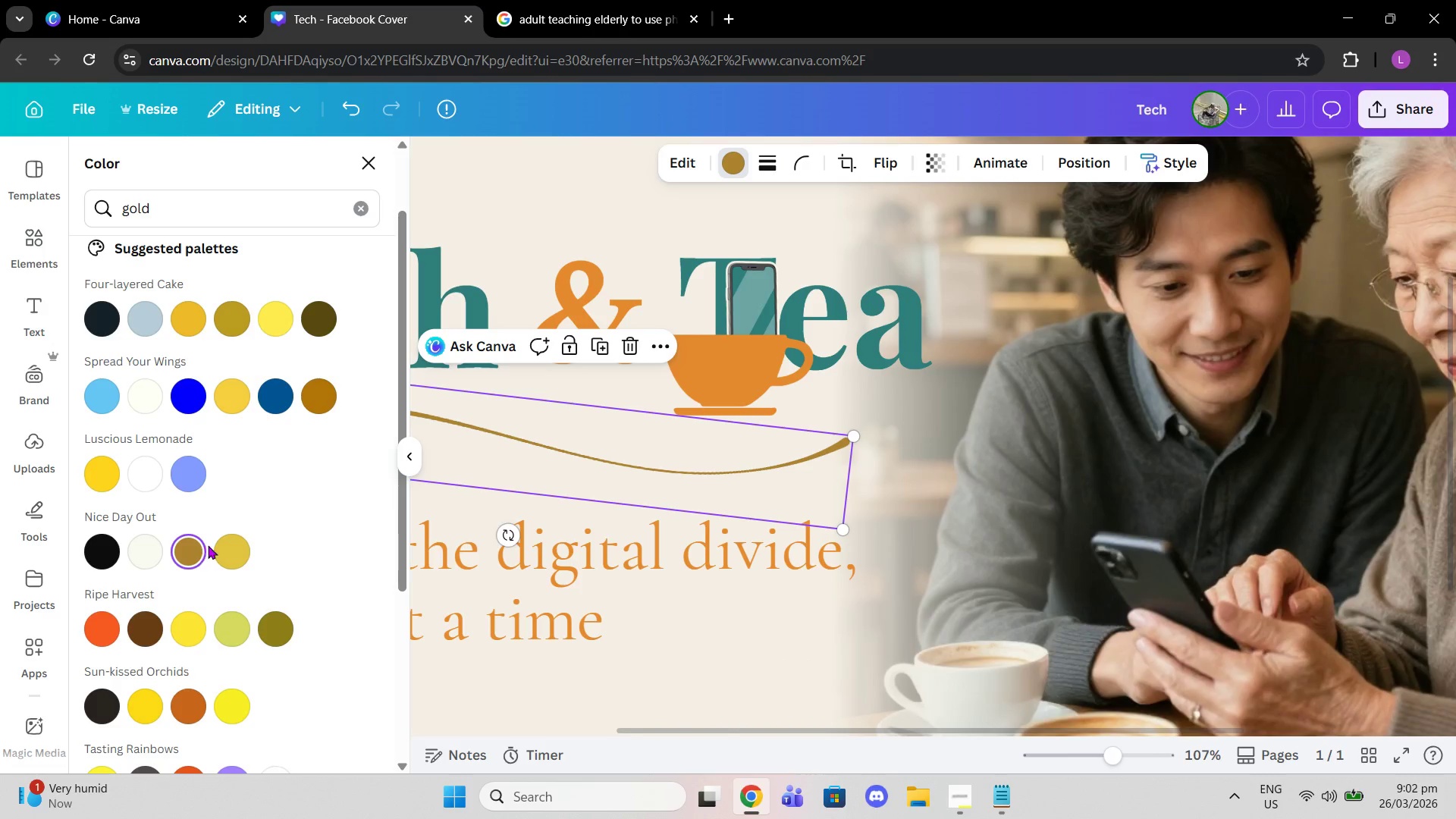 
left_click([208, 545])
 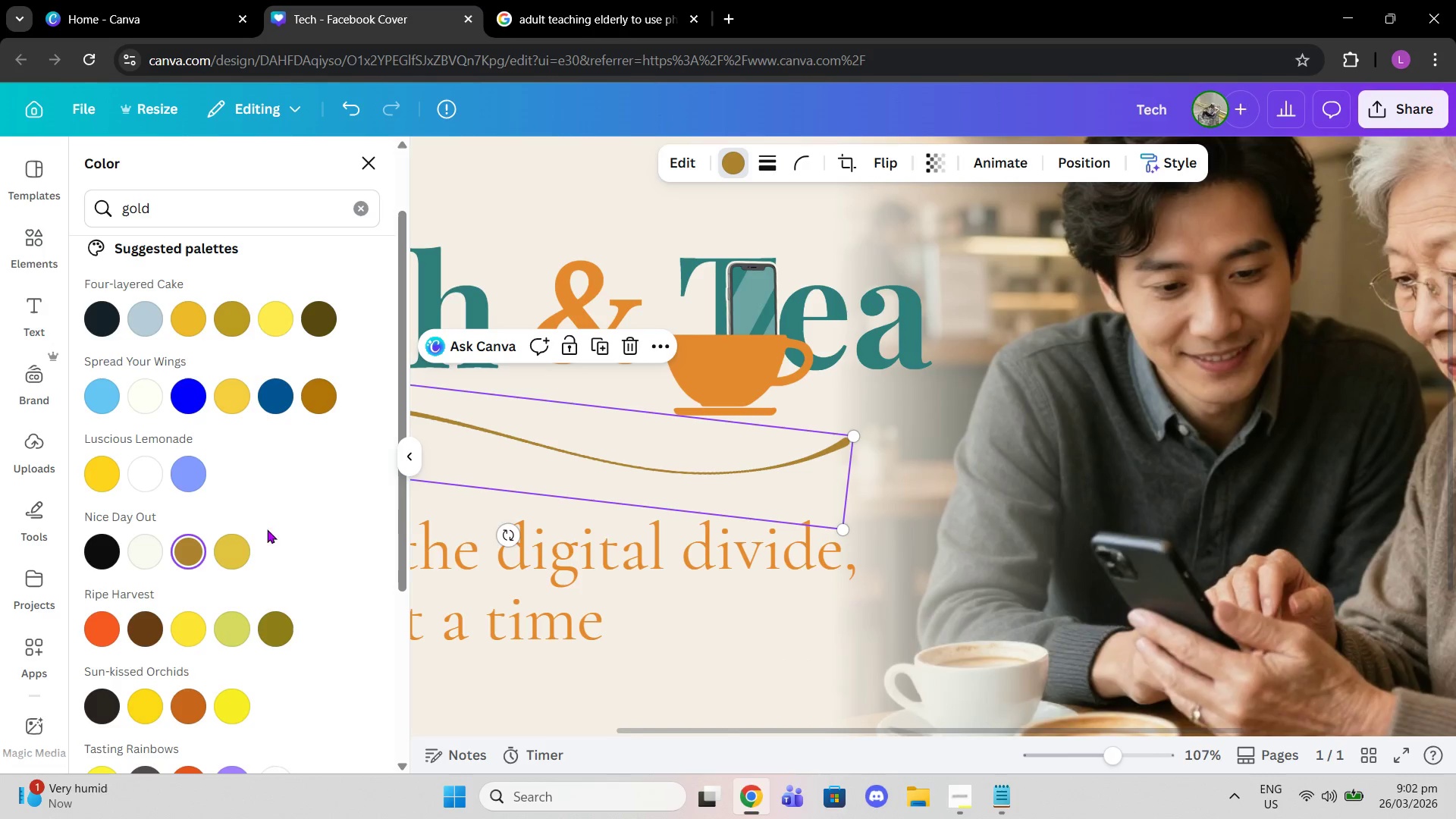 
left_click([230, 544])
 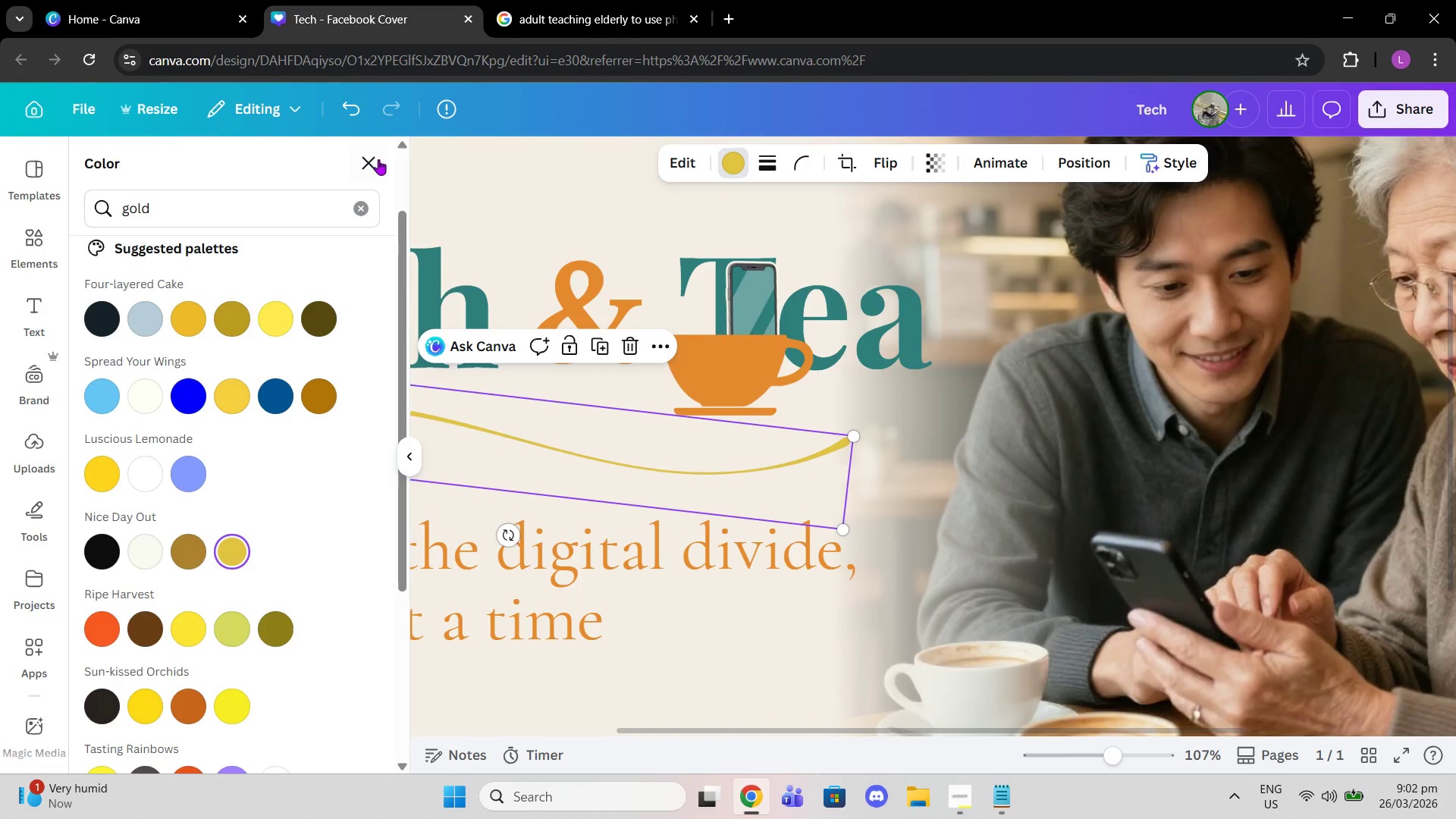 
left_click([370, 154])
 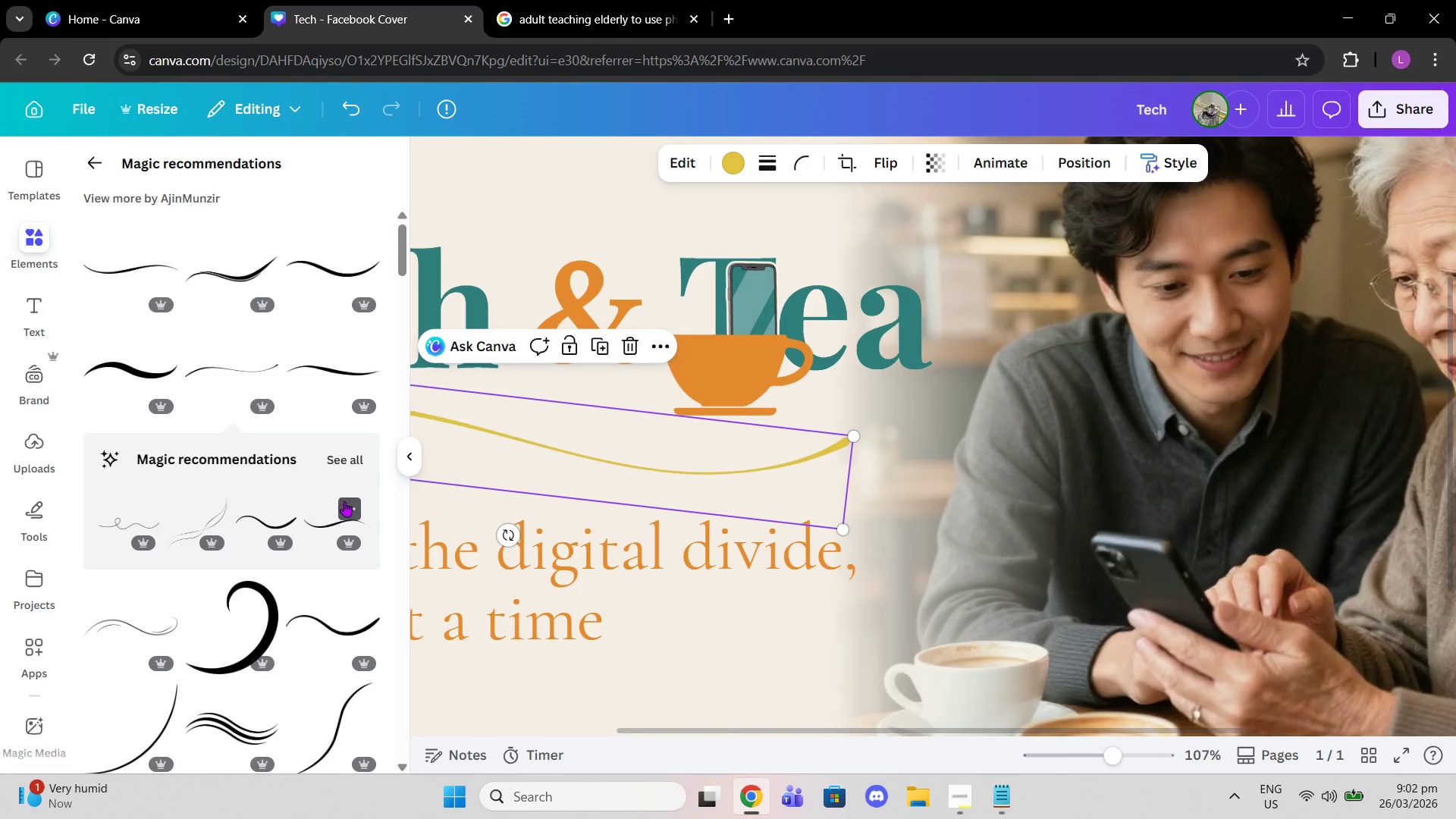 
scroll: coordinate [313, 582], scroll_direction: down, amount: 3.0
 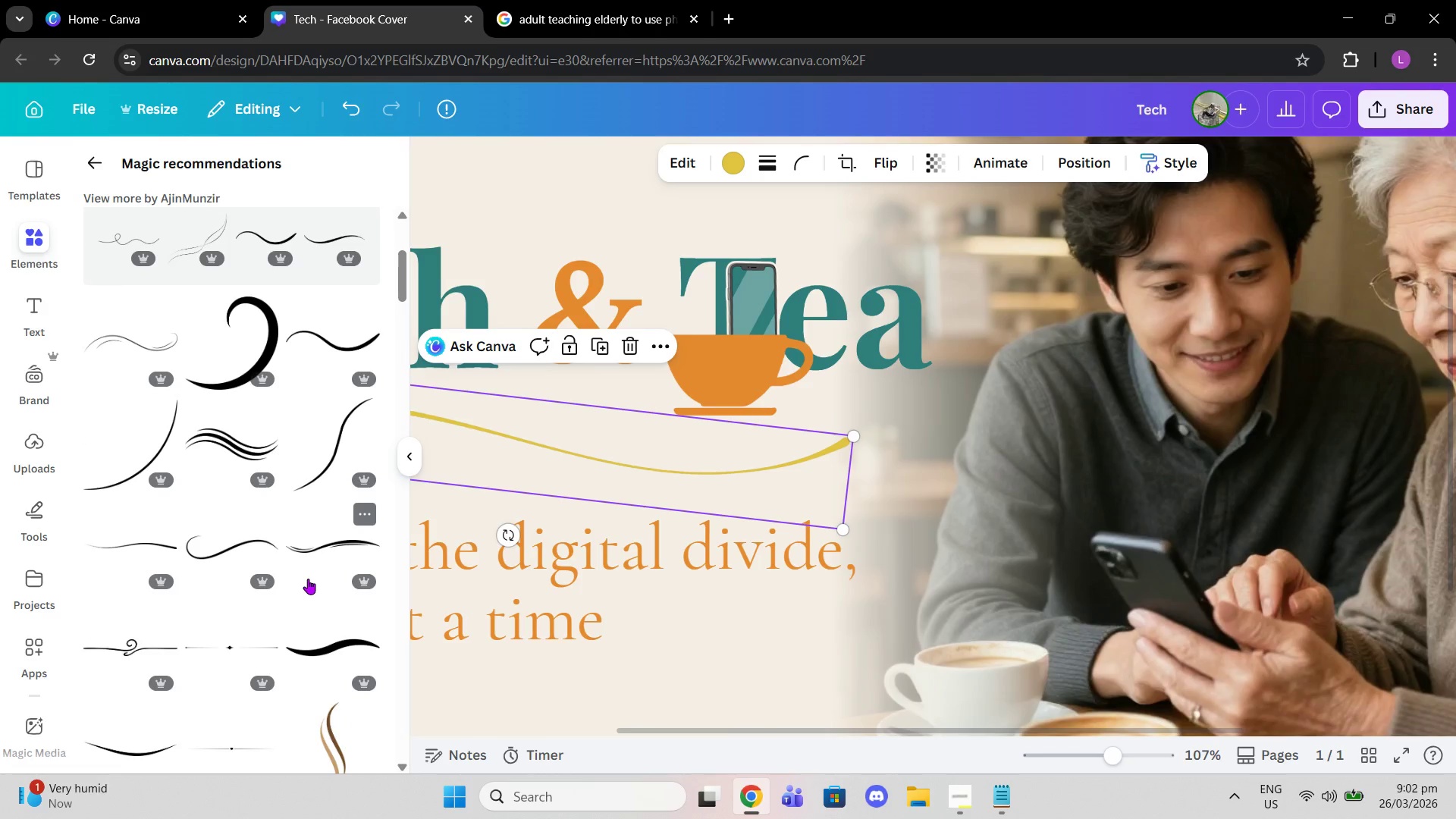 
scroll: coordinate [306, 577], scroll_direction: up, amount: 5.0
 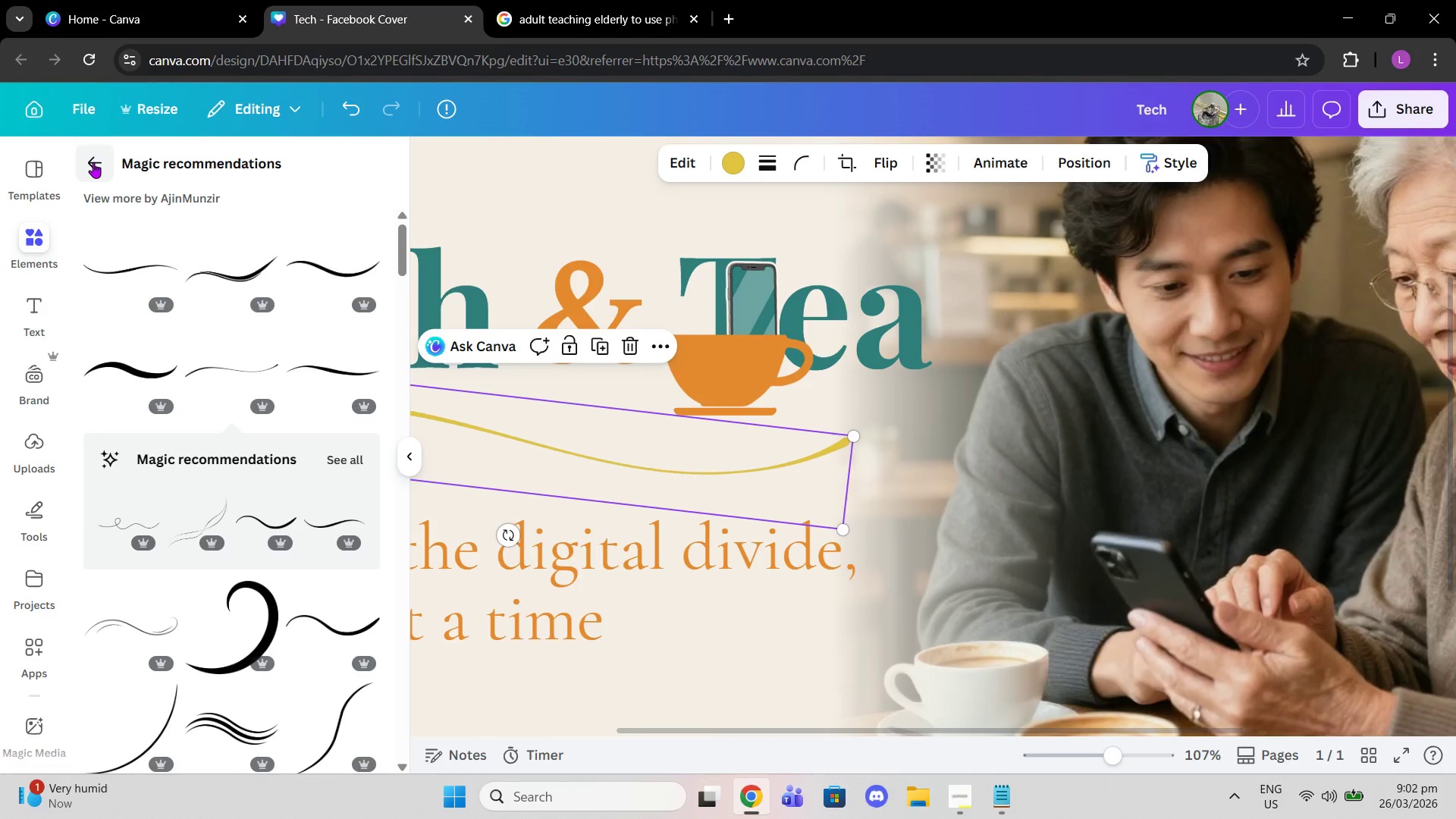 
left_click([122, 272])
 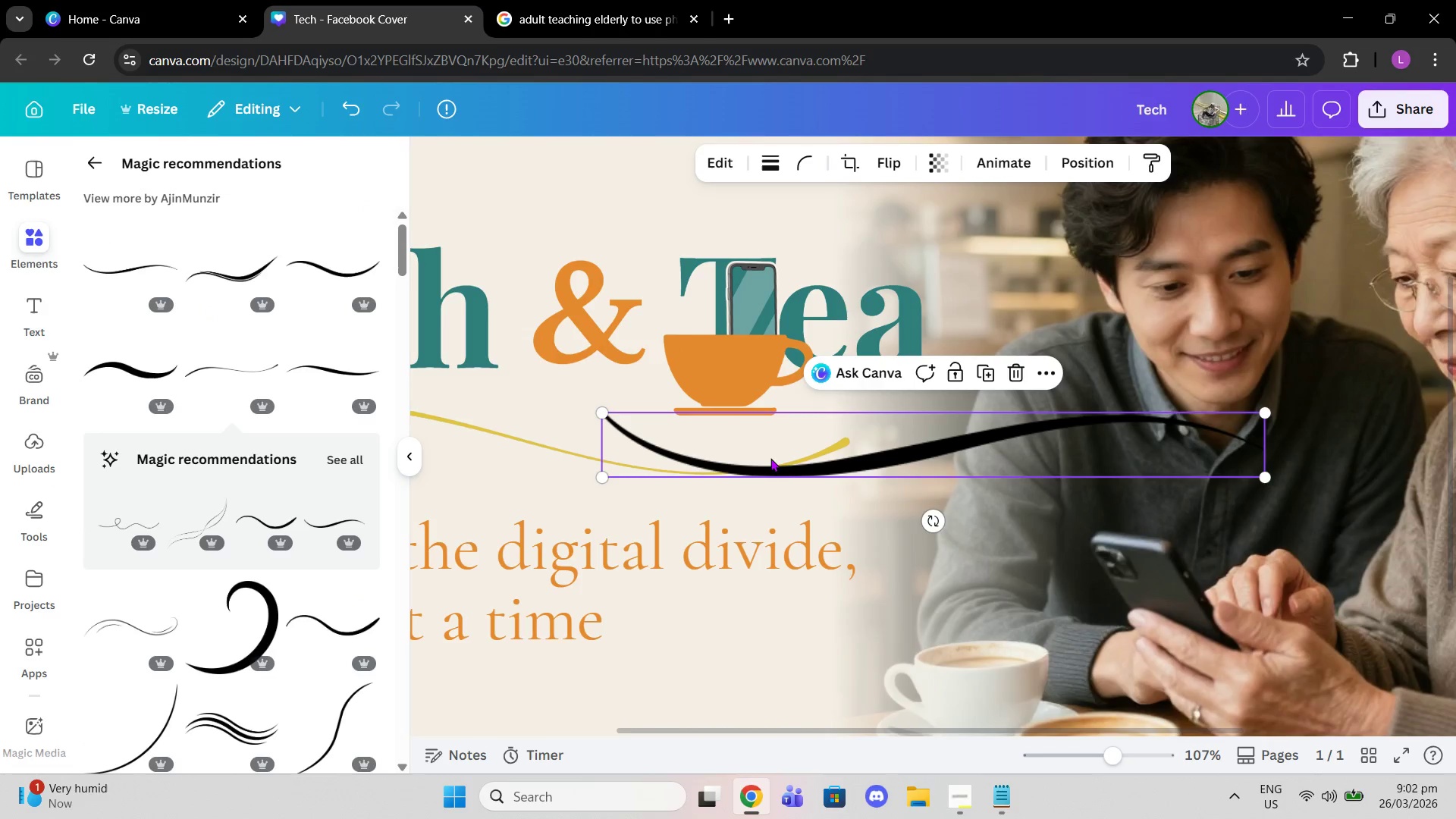 
left_click_drag(start_coordinate=[770, 458], to_coordinate=[578, 507])
 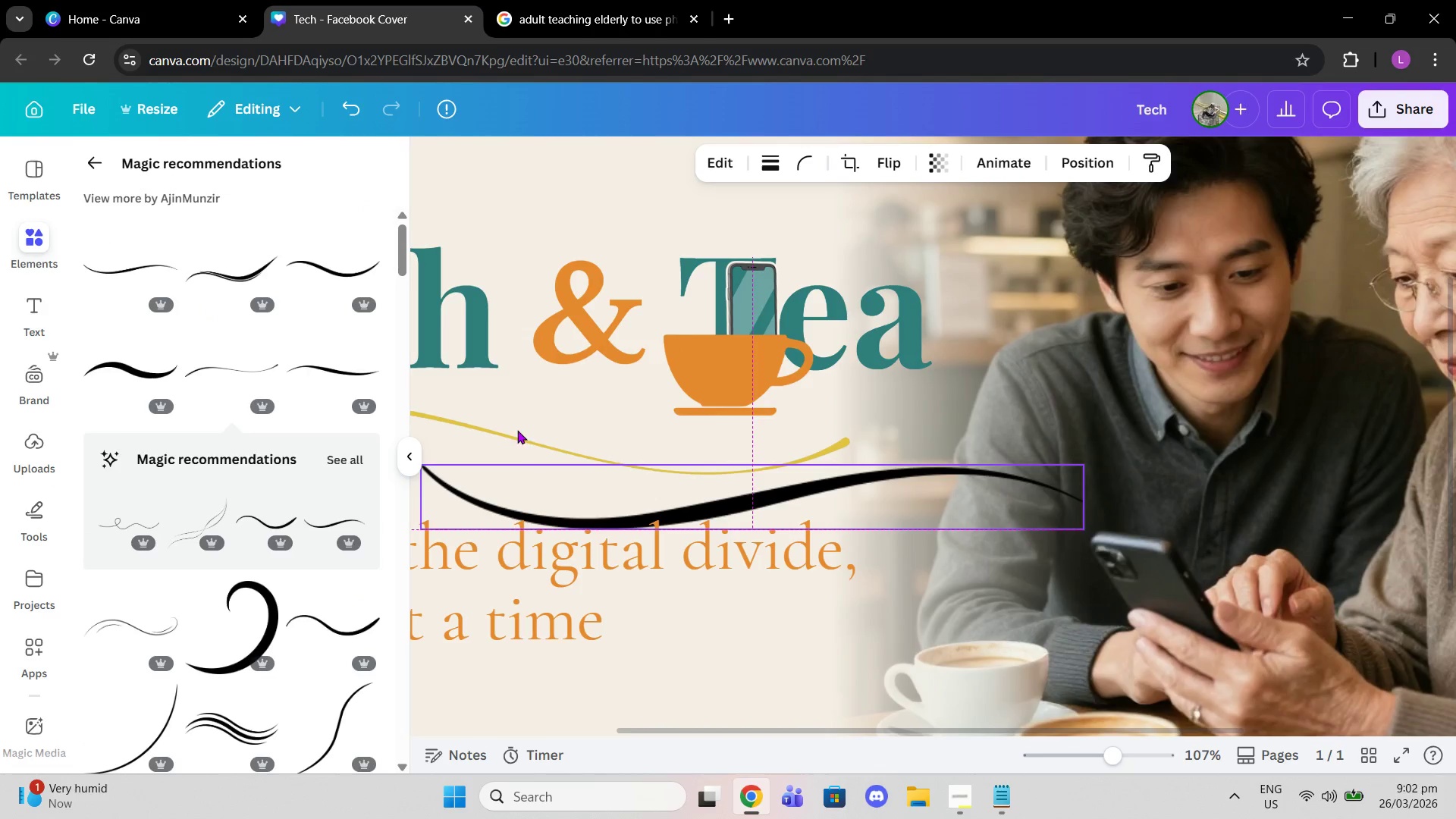 
left_click([517, 430])
 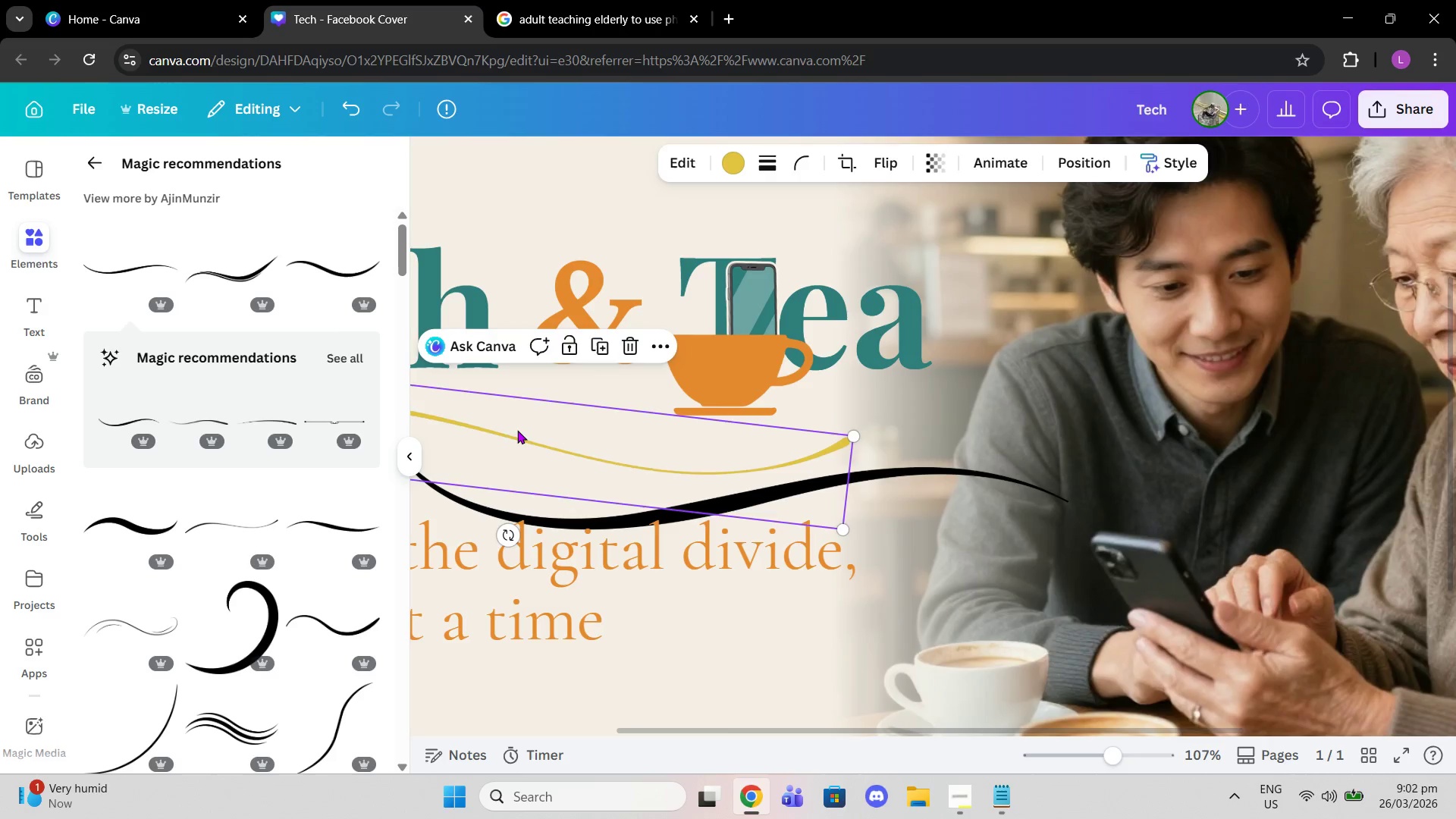 
key(Delete)
 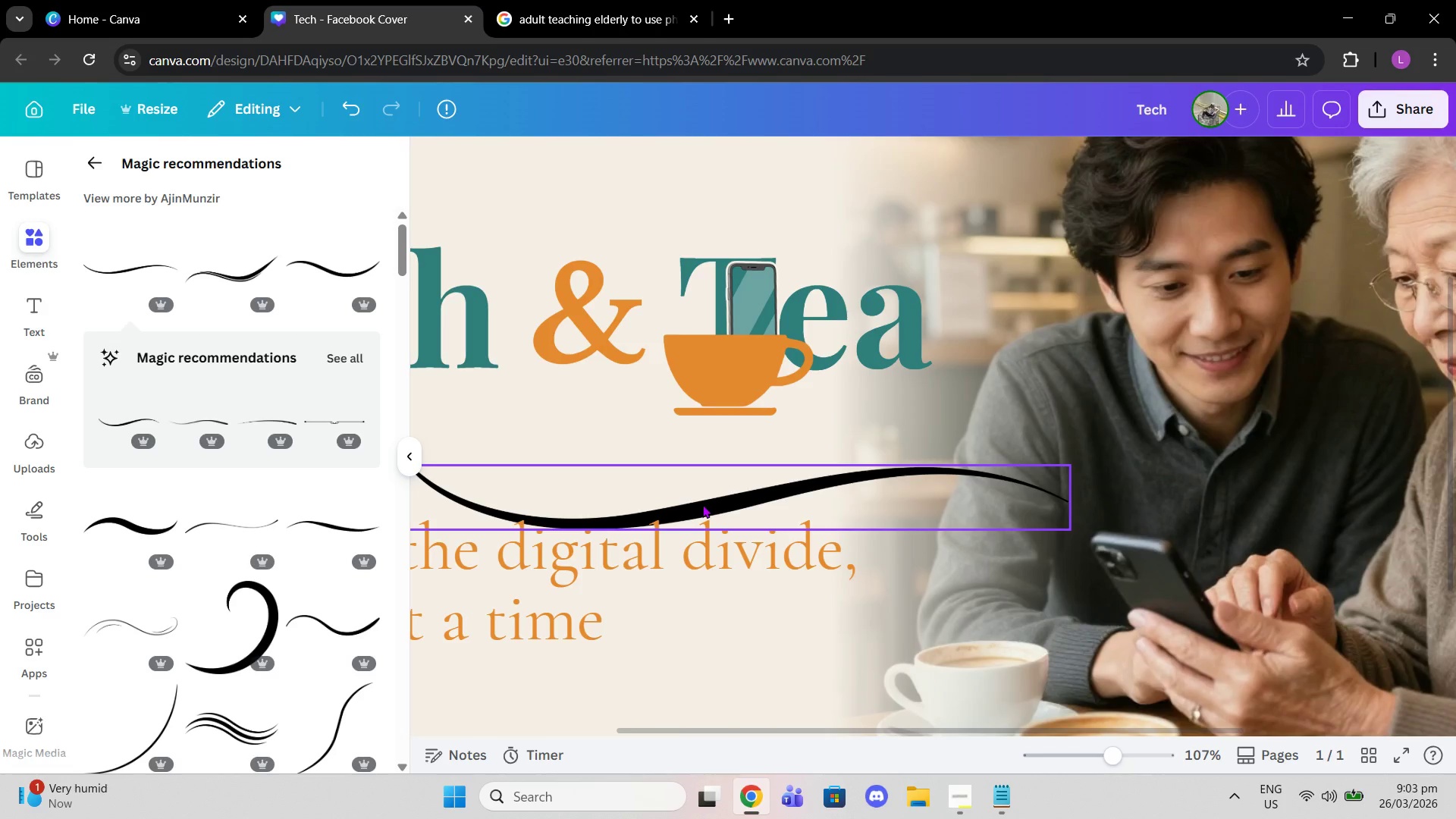 
wait(25.44)
 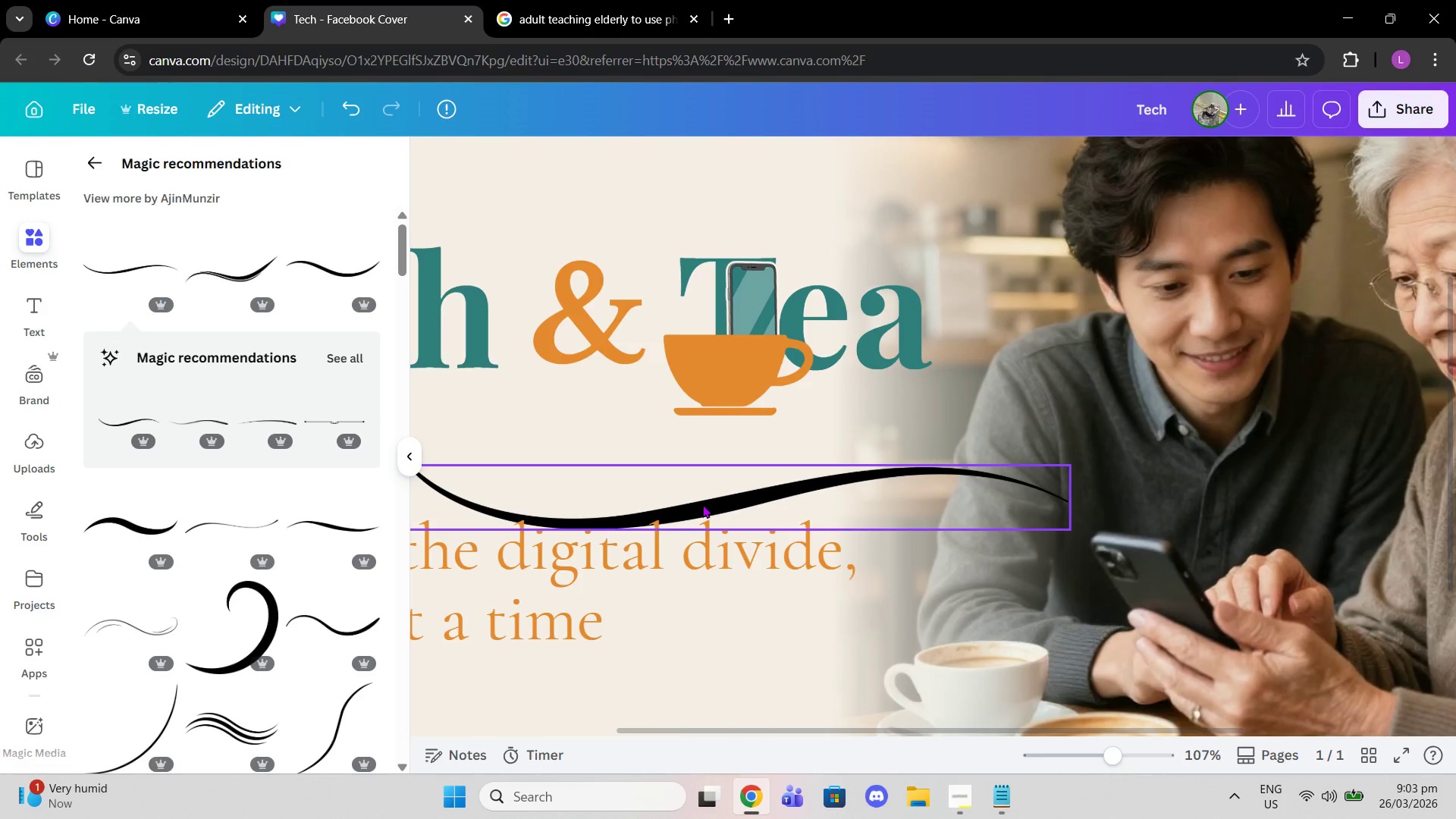 
left_click([954, 795])